 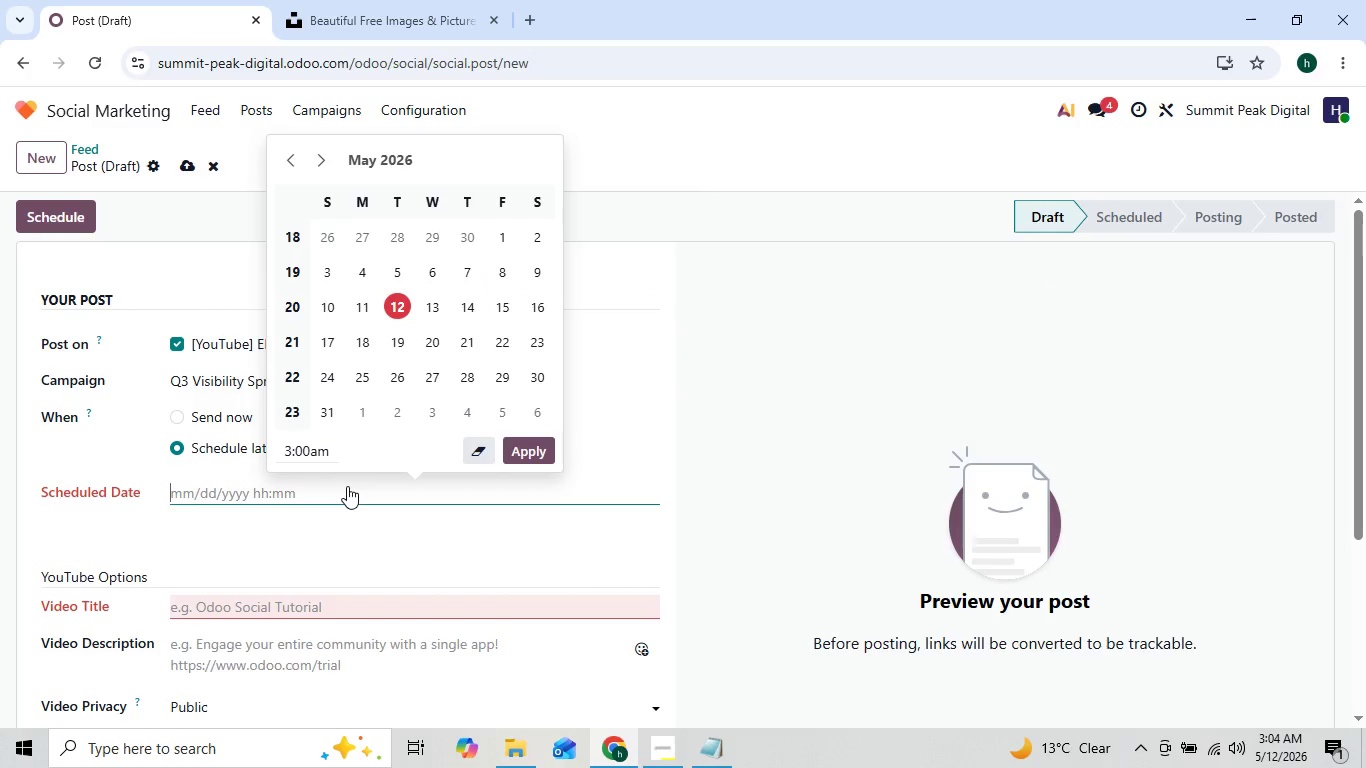 
left_click([339, 337])
 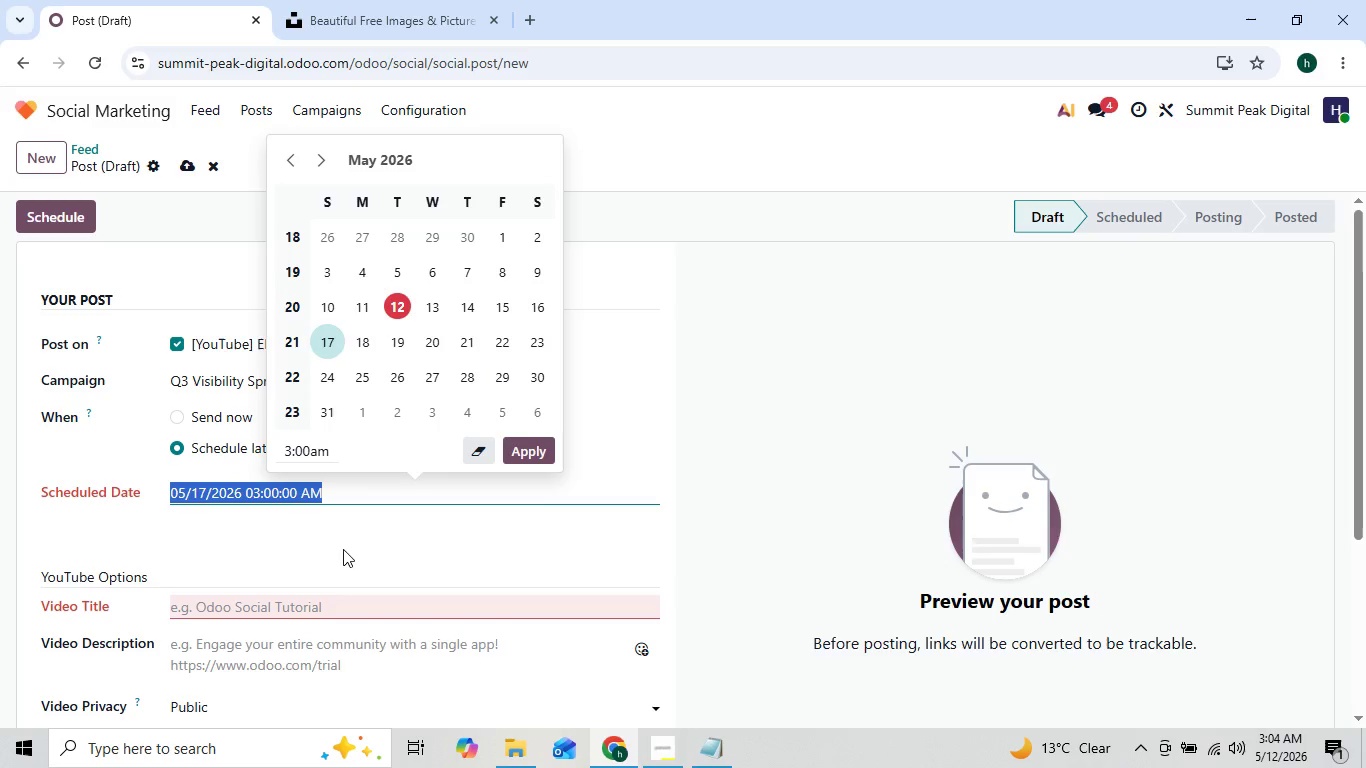 
left_click([341, 552])
 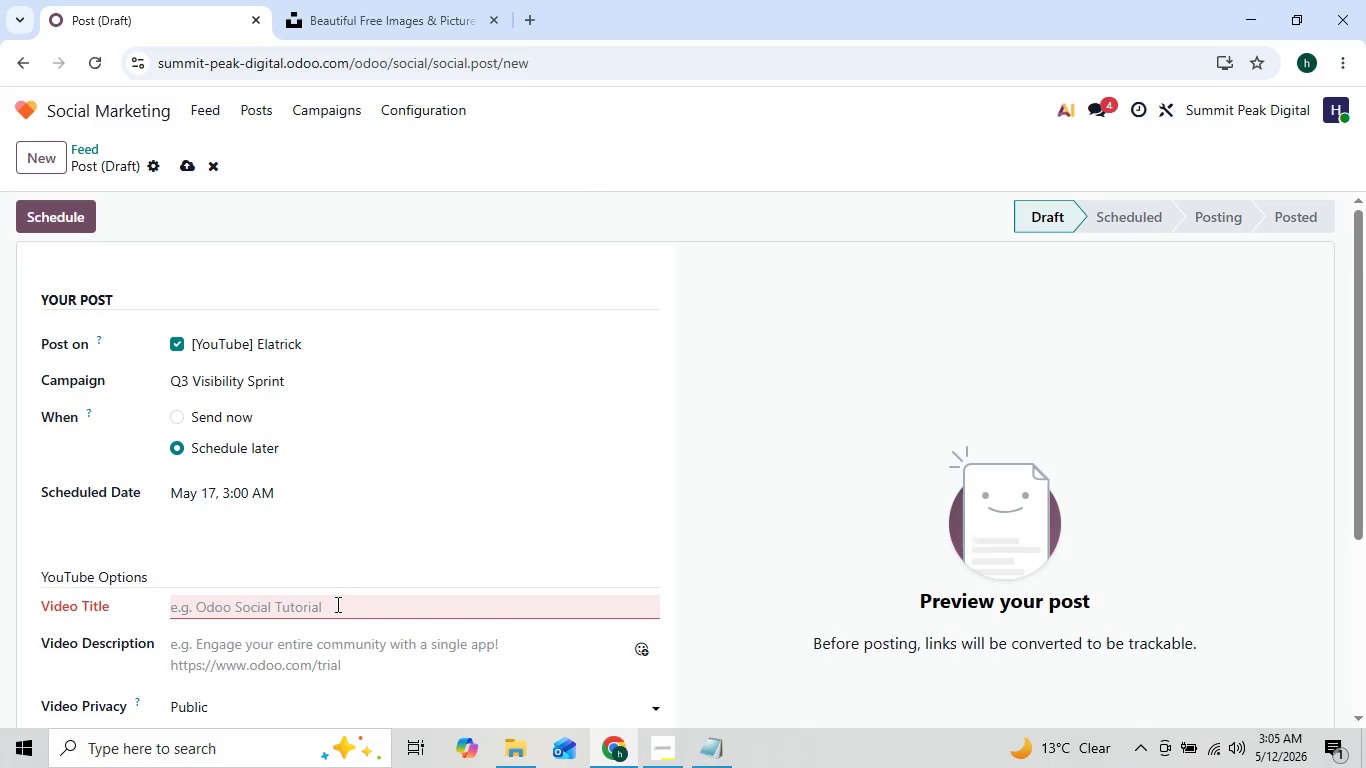 
wait(9.12)
 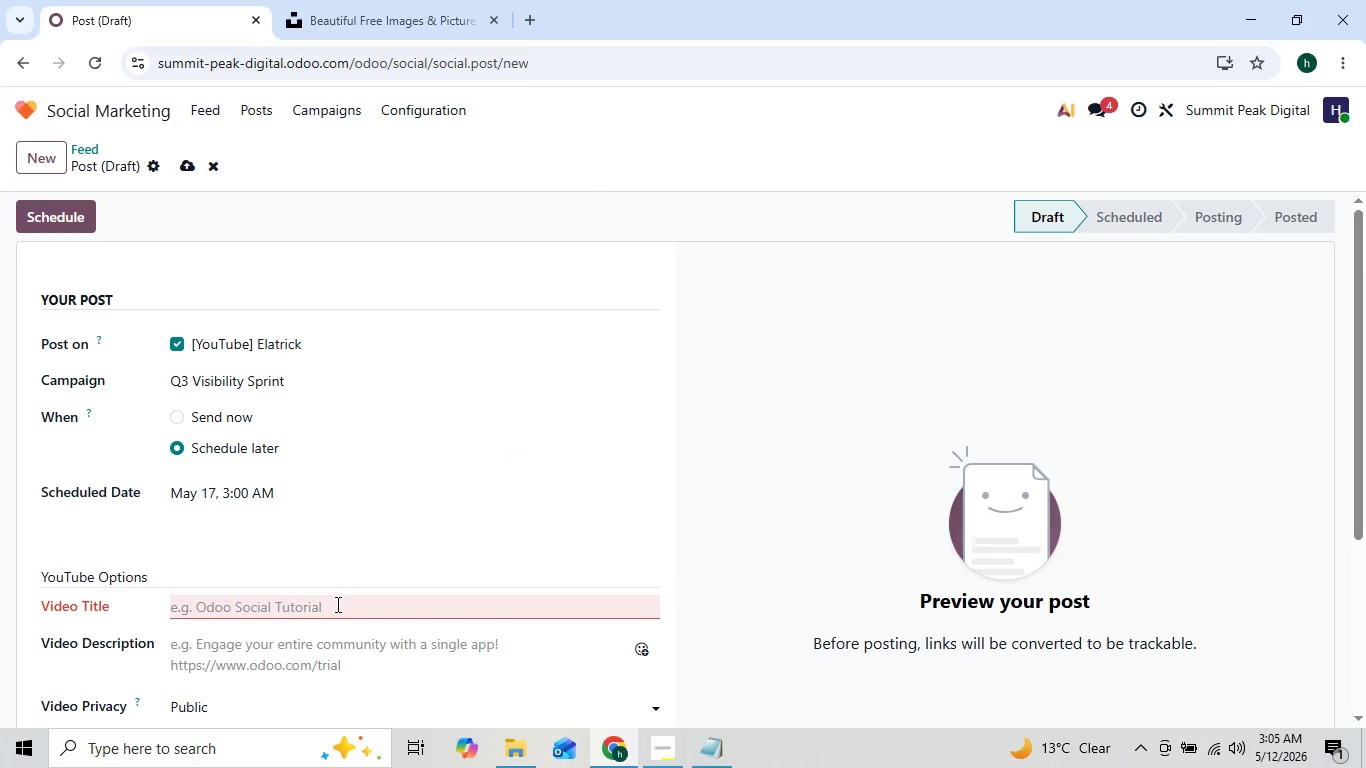 
left_click([322, 477])
 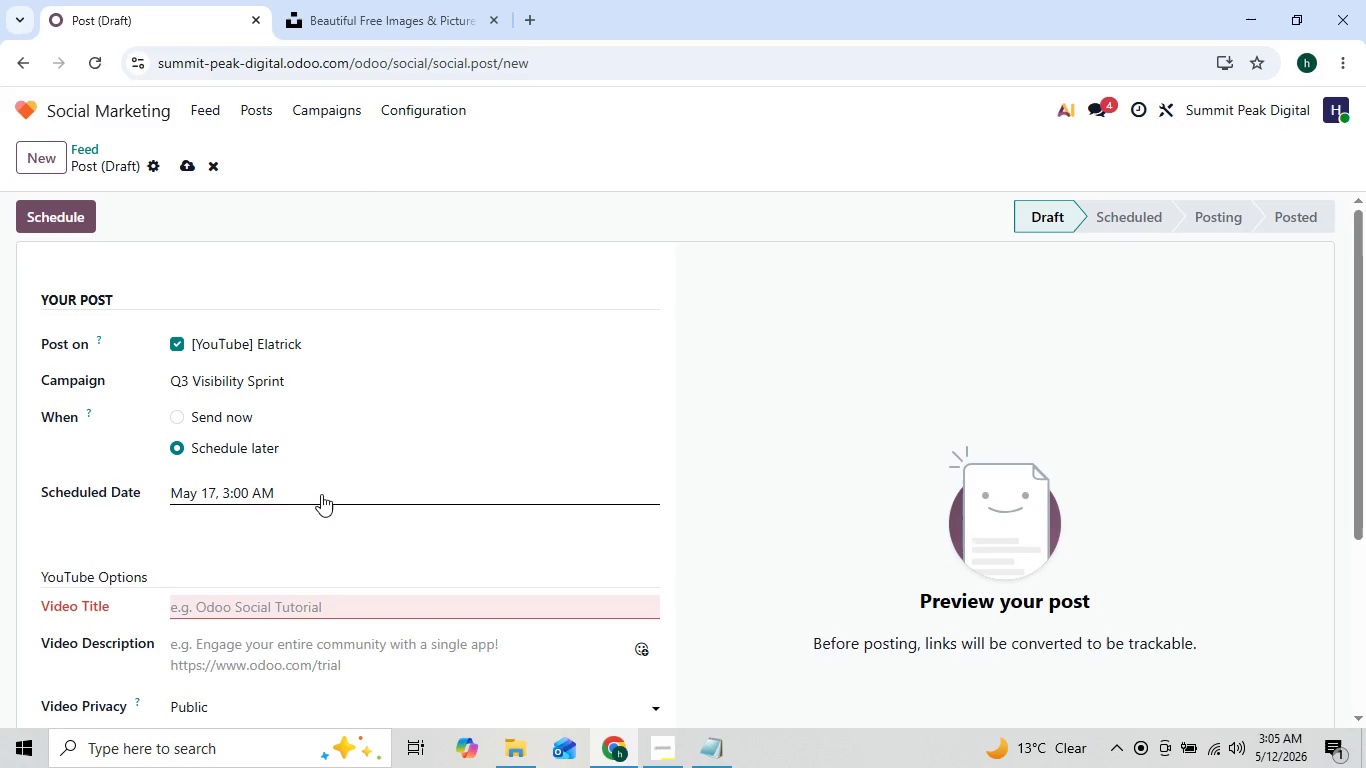 
left_click([321, 494])
 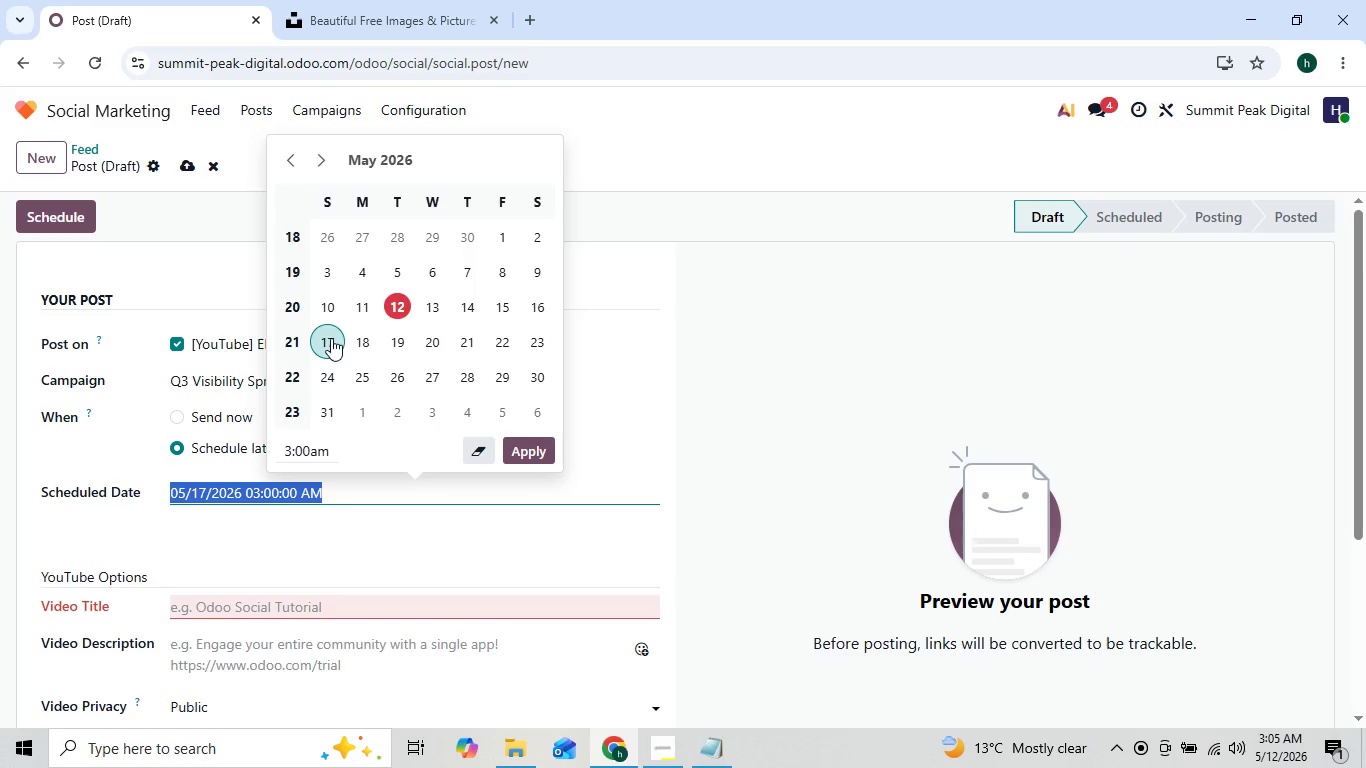 
wait(6.02)
 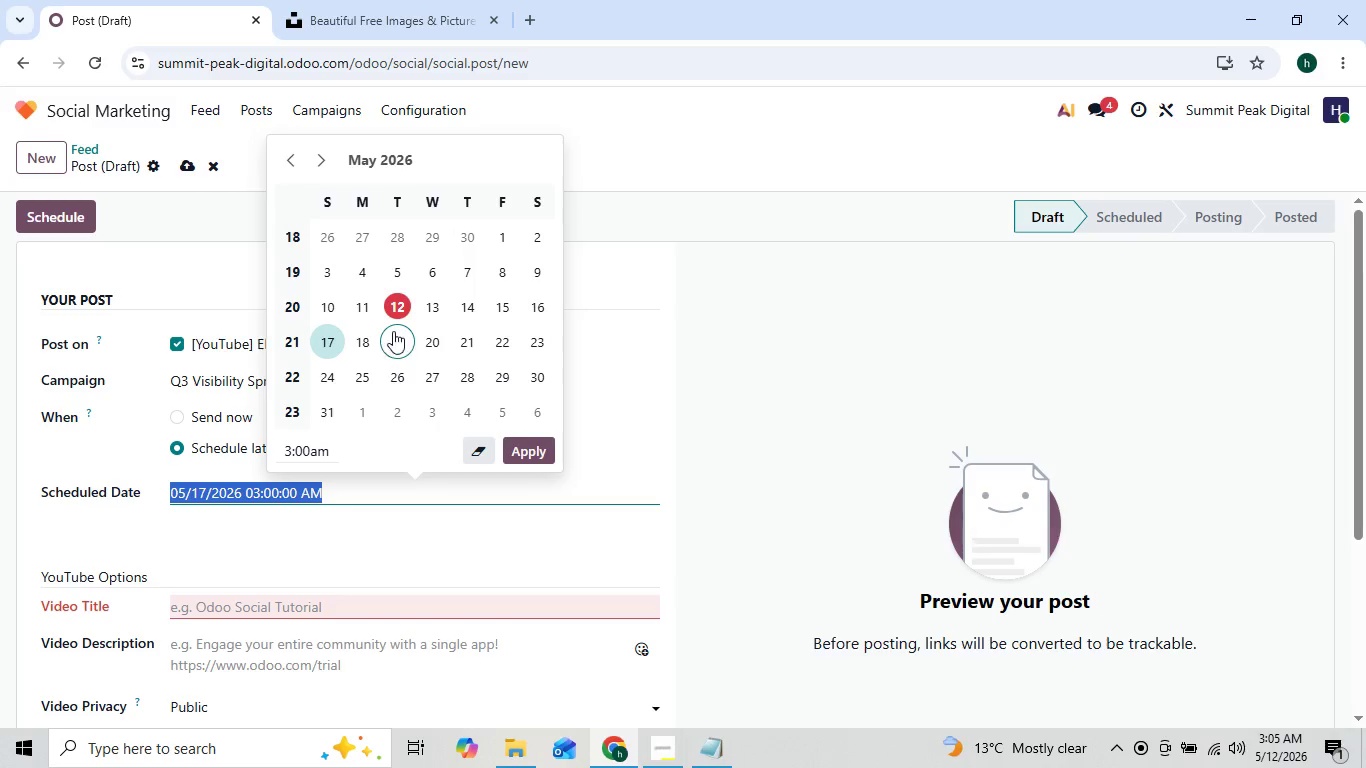 
left_click([331, 338])
 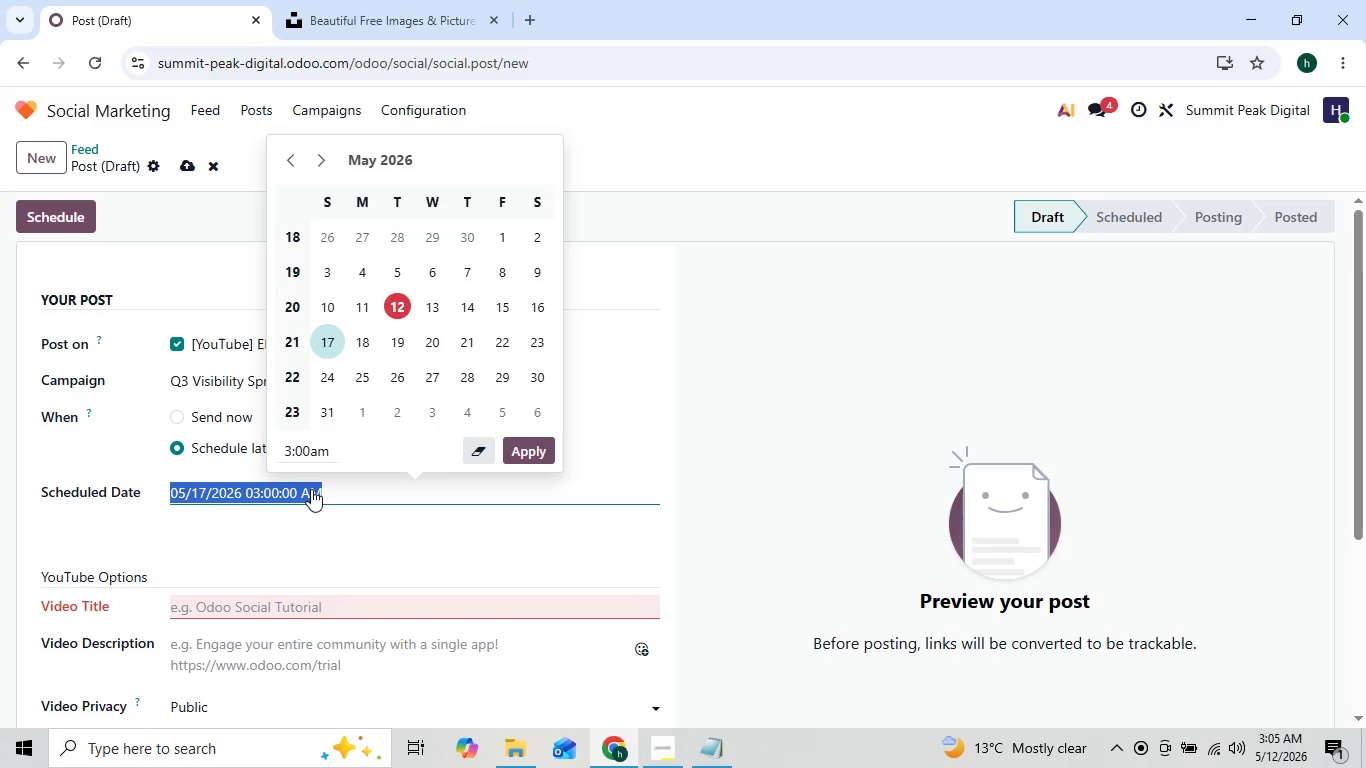 
left_click([298, 536])
 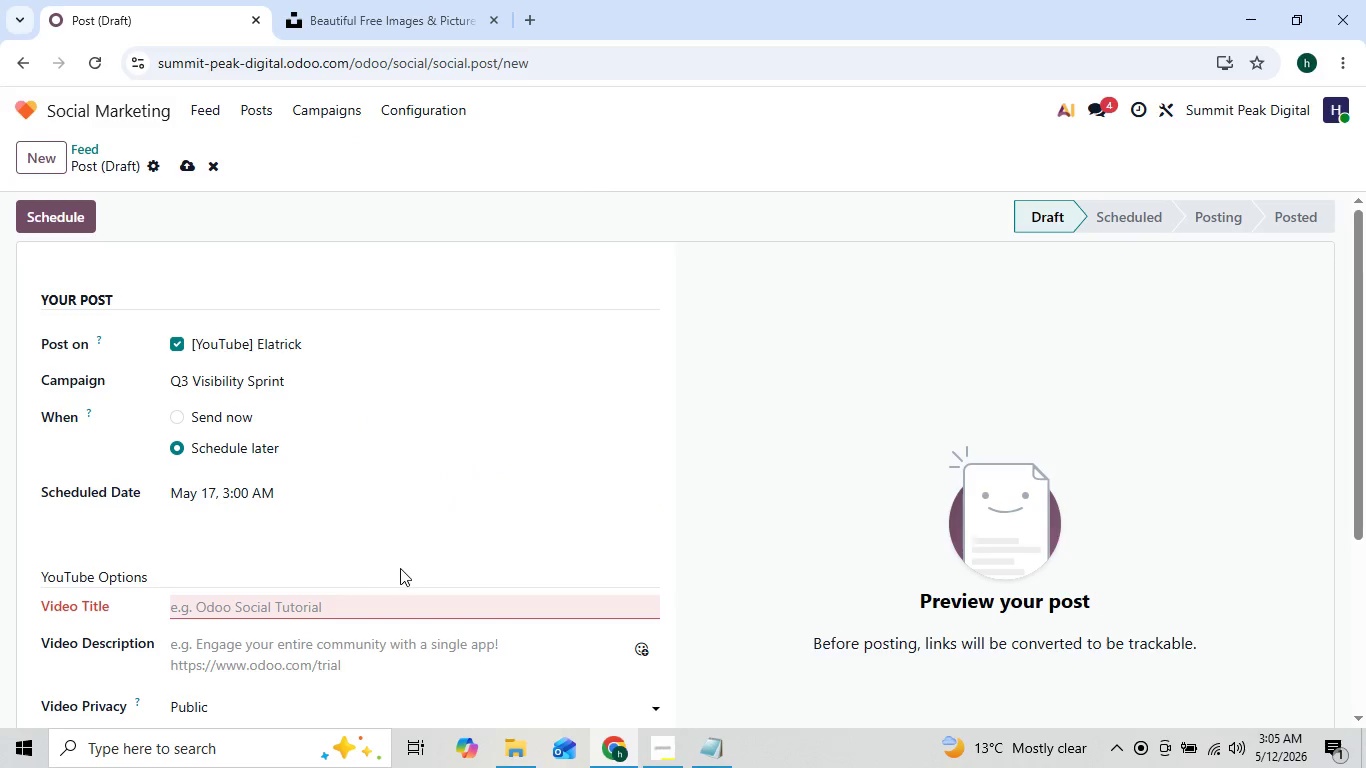 
wait(6.17)
 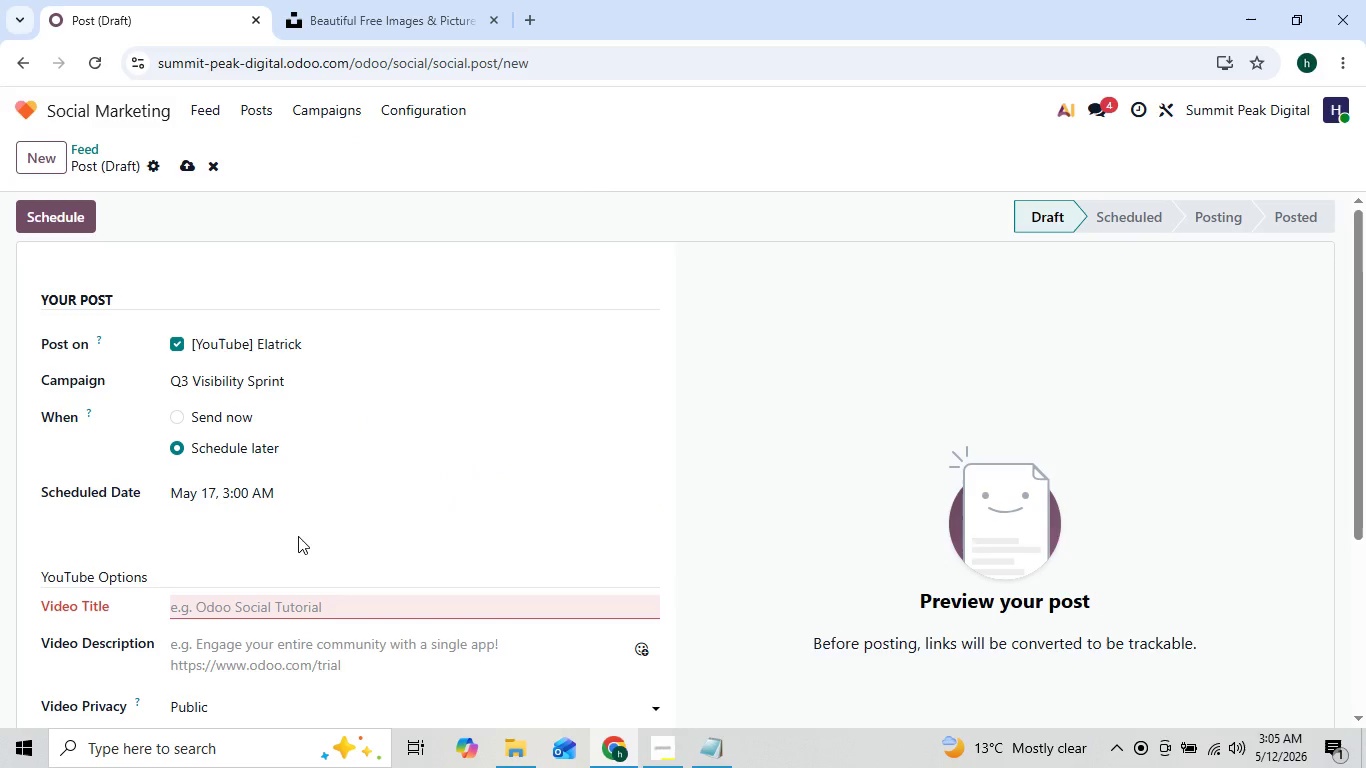 
left_click([302, 594])
 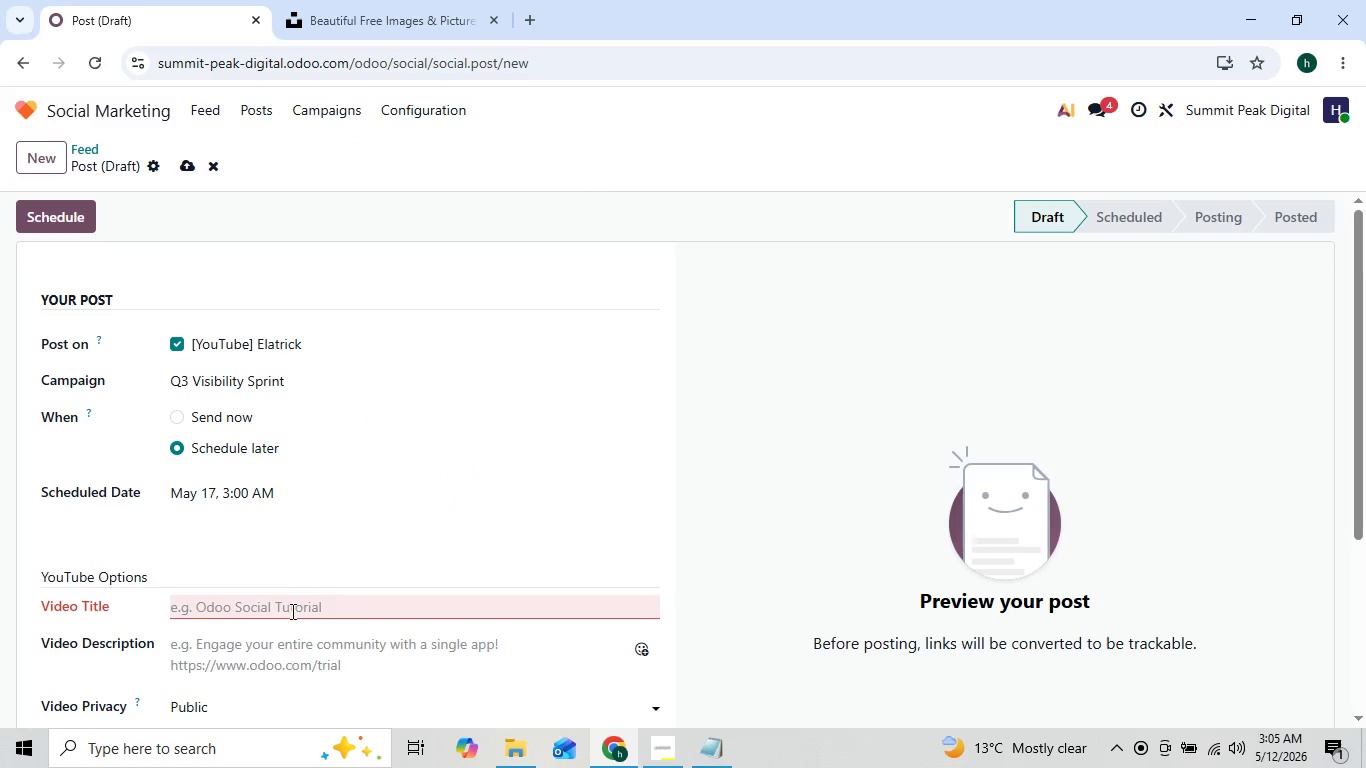 
left_click([290, 611])
 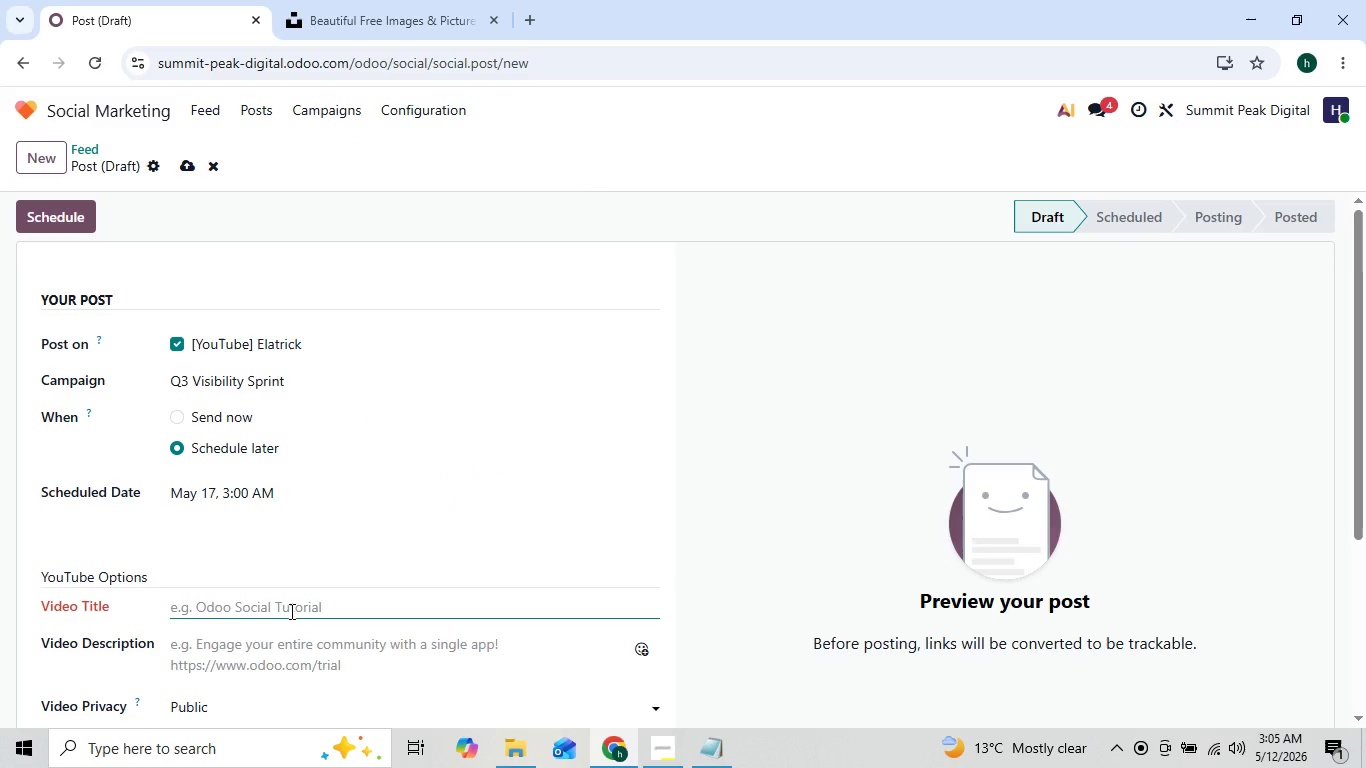 
type(Slow)
 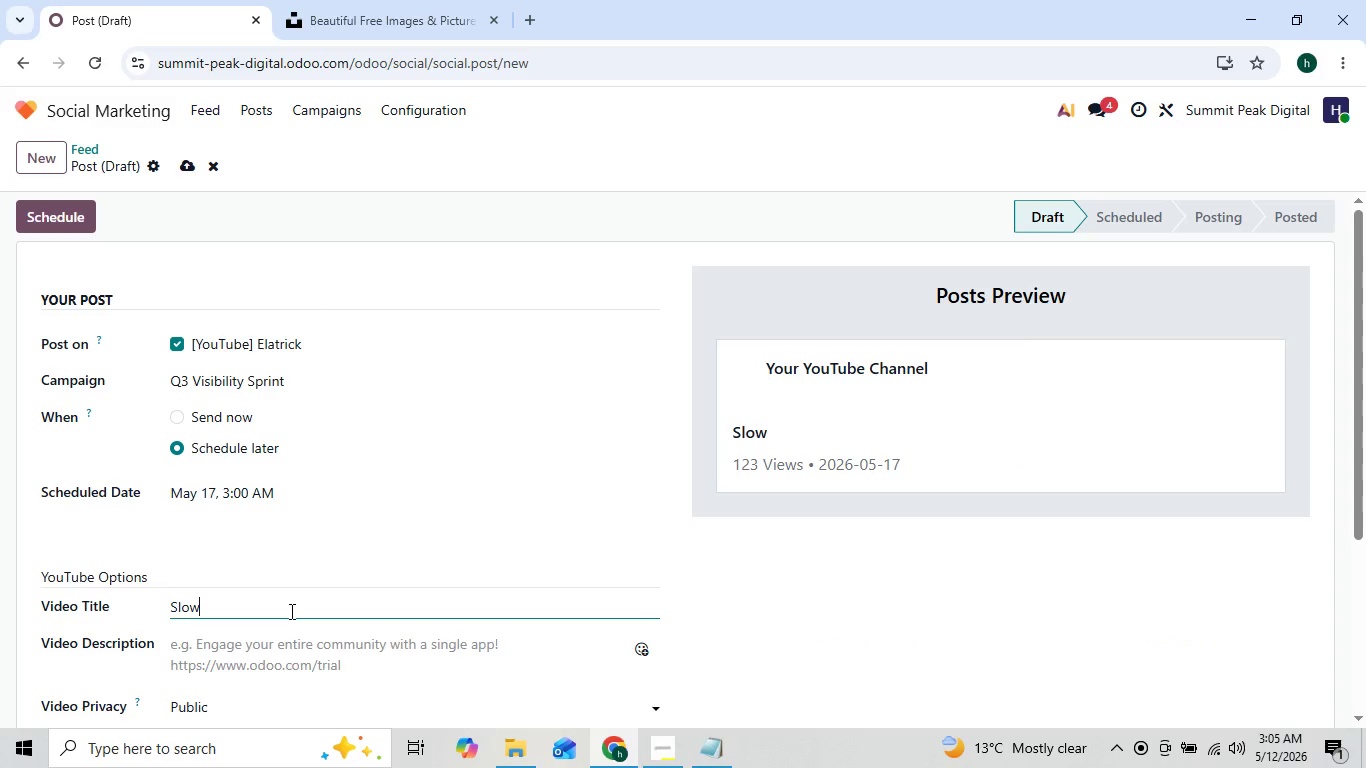 
type( websi)
 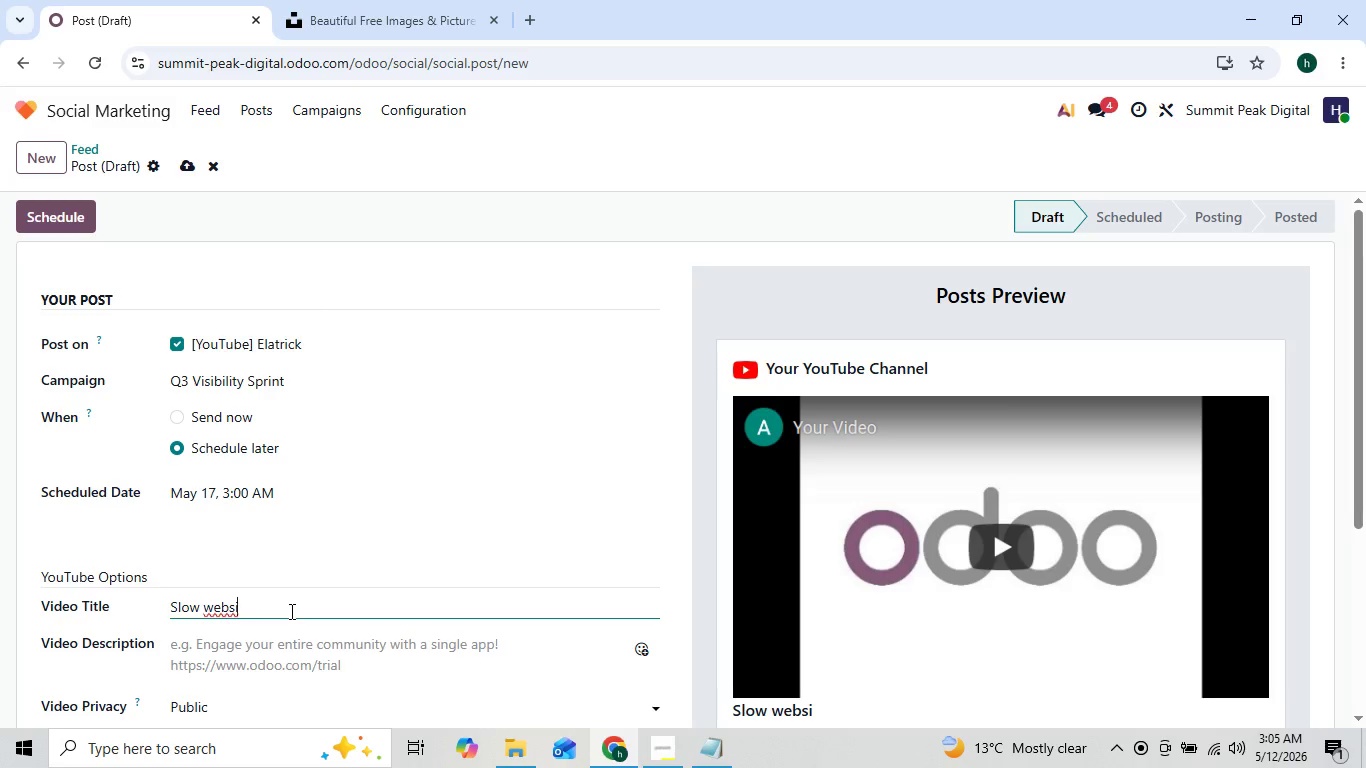 
type(te performance)
 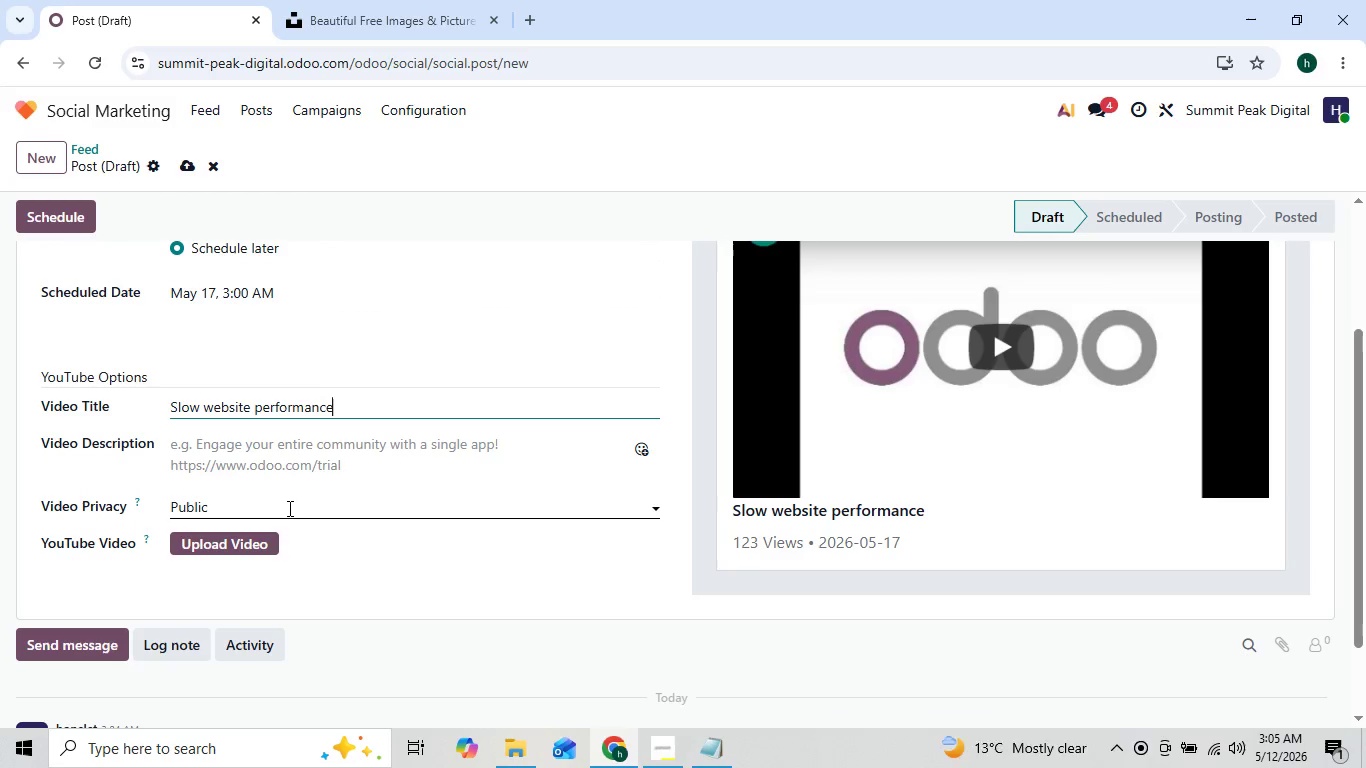 
wait(9.38)
 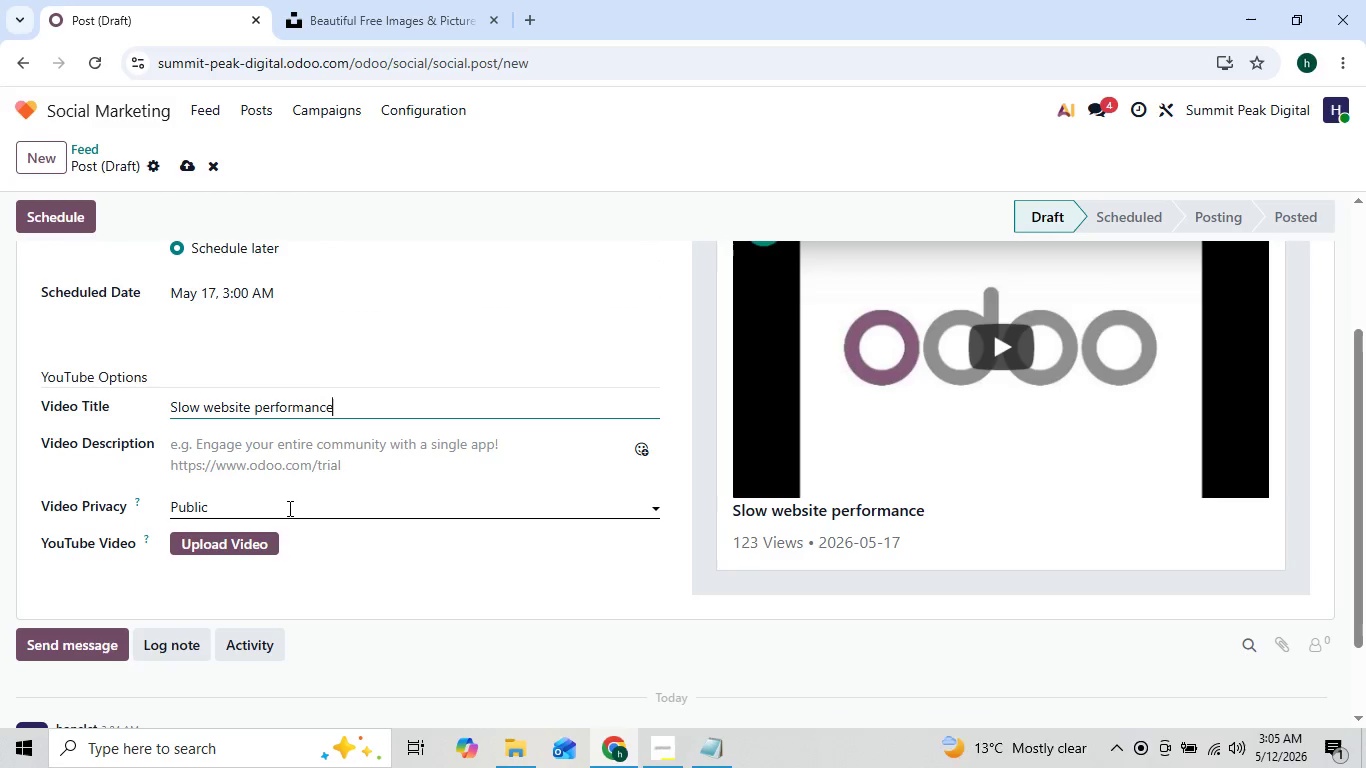 
left_click([256, 450])
 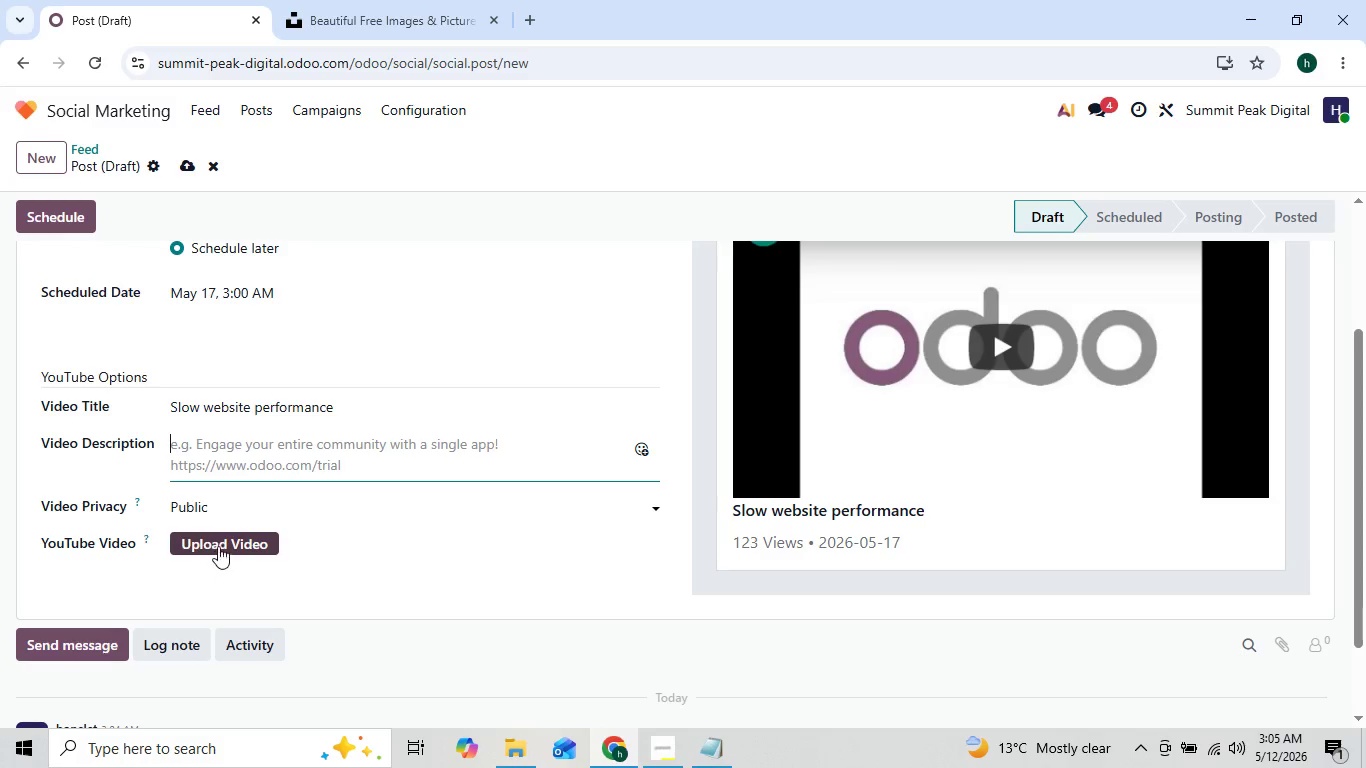 
wait(6.38)
 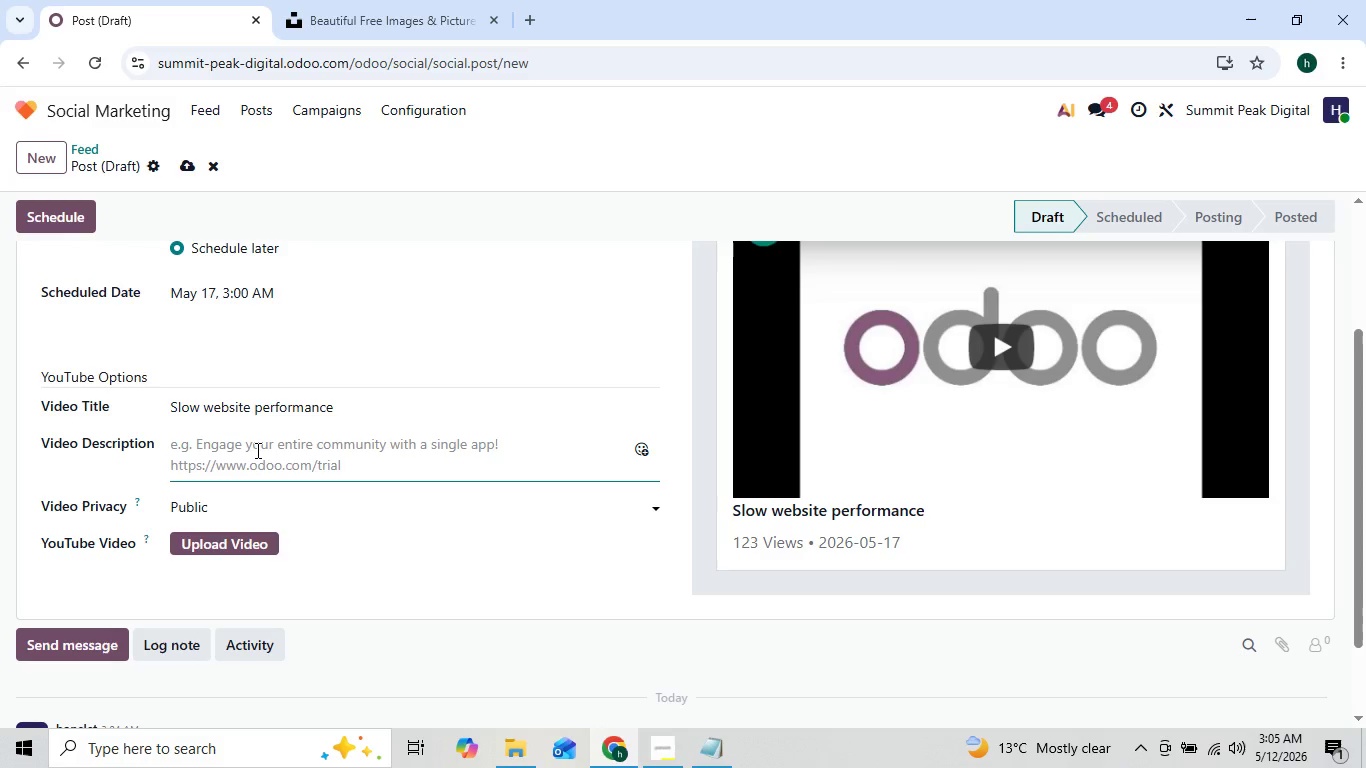 
left_click([254, 451])
 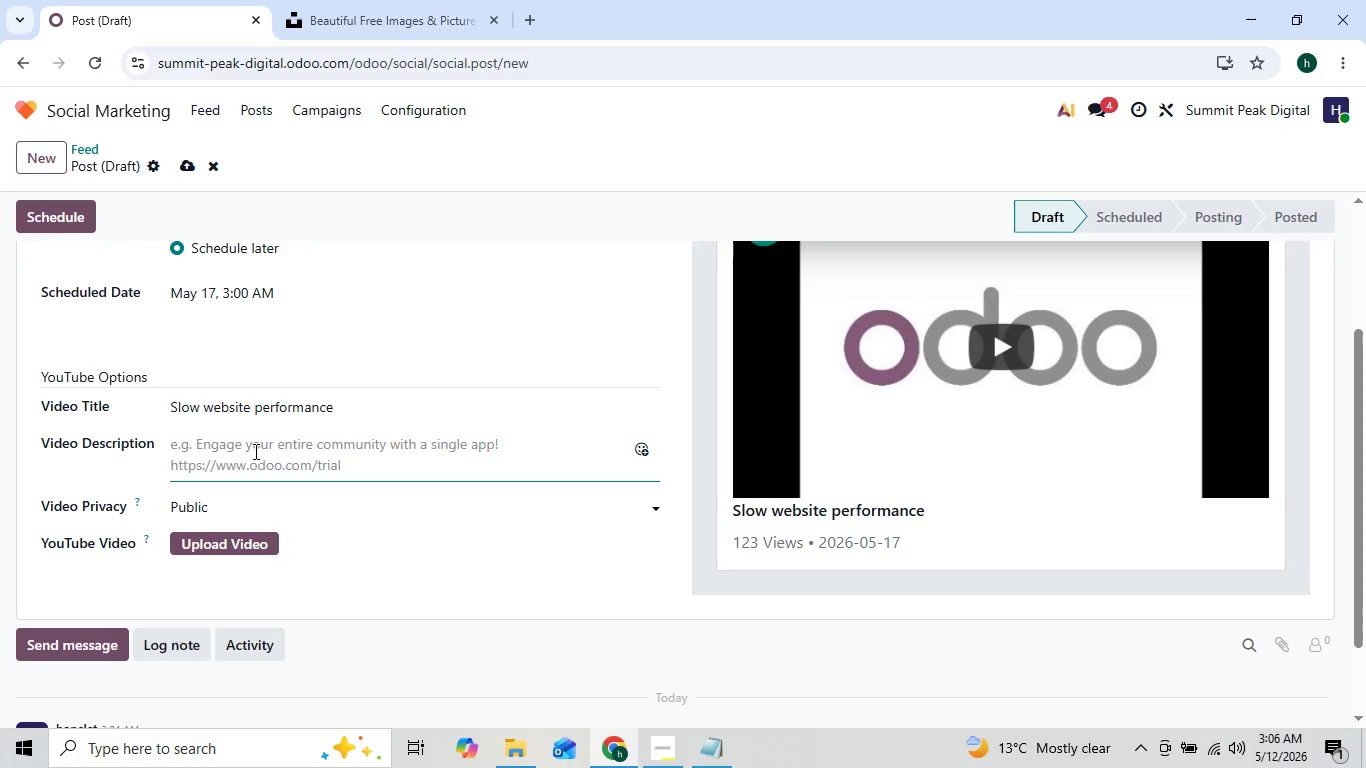 
type(Your )
 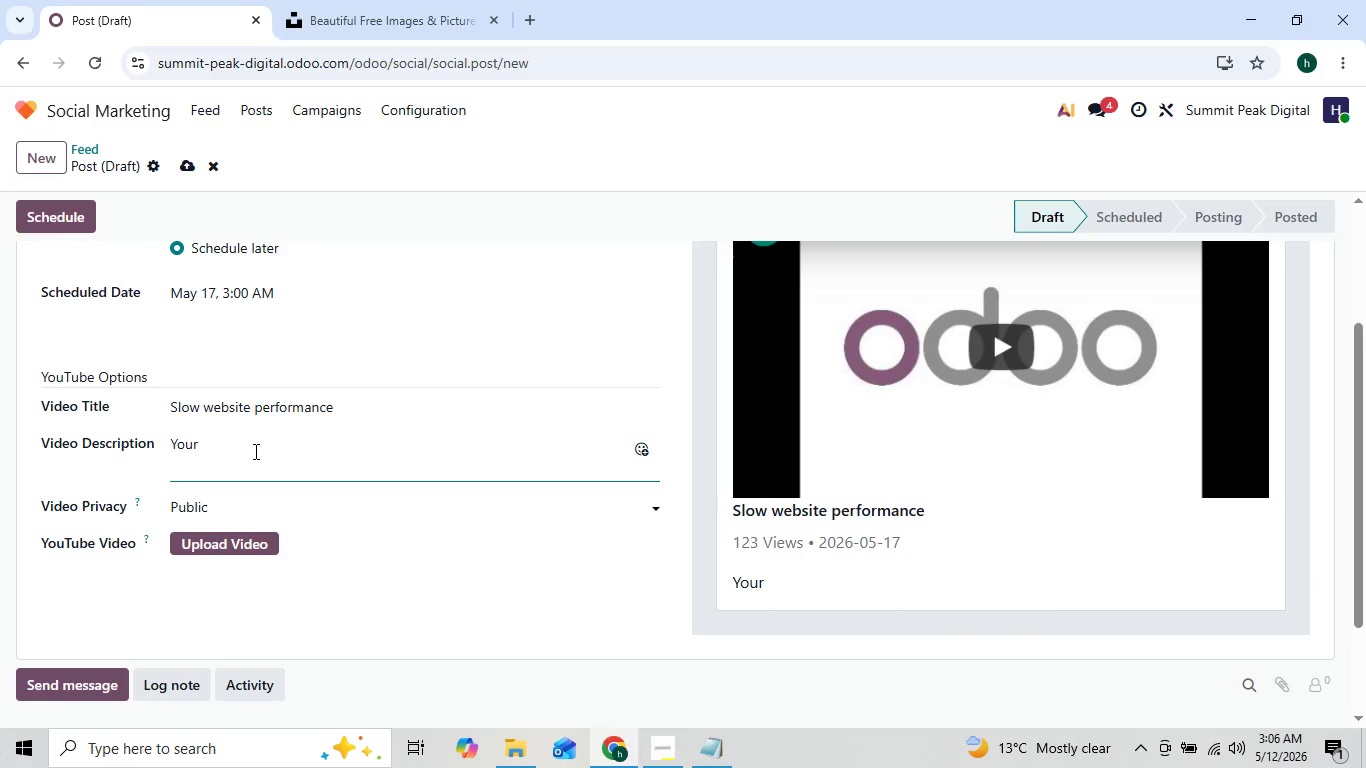 
wait(5.19)
 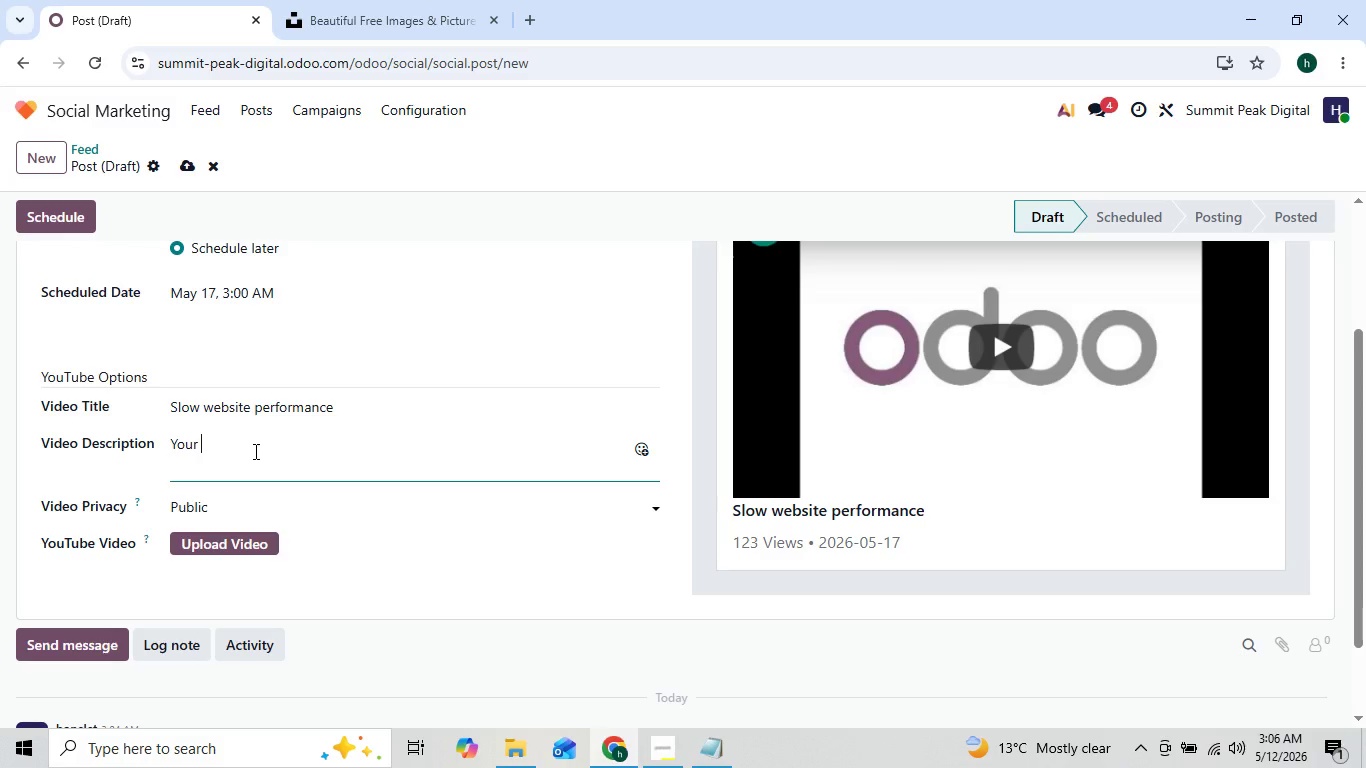 
type(site speed may be costing lead s)
key(Backspace)
key(Backspace)
type(s)
 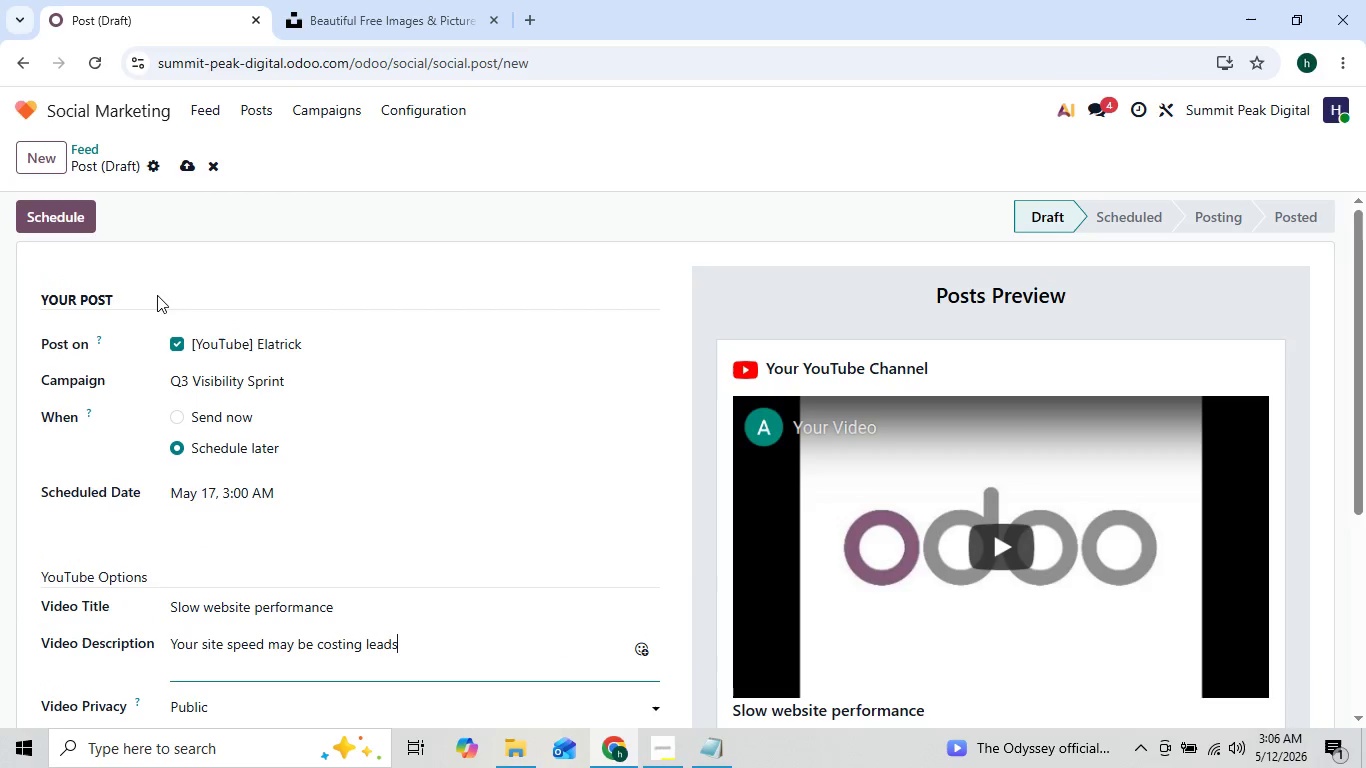 
wait(7.16)
 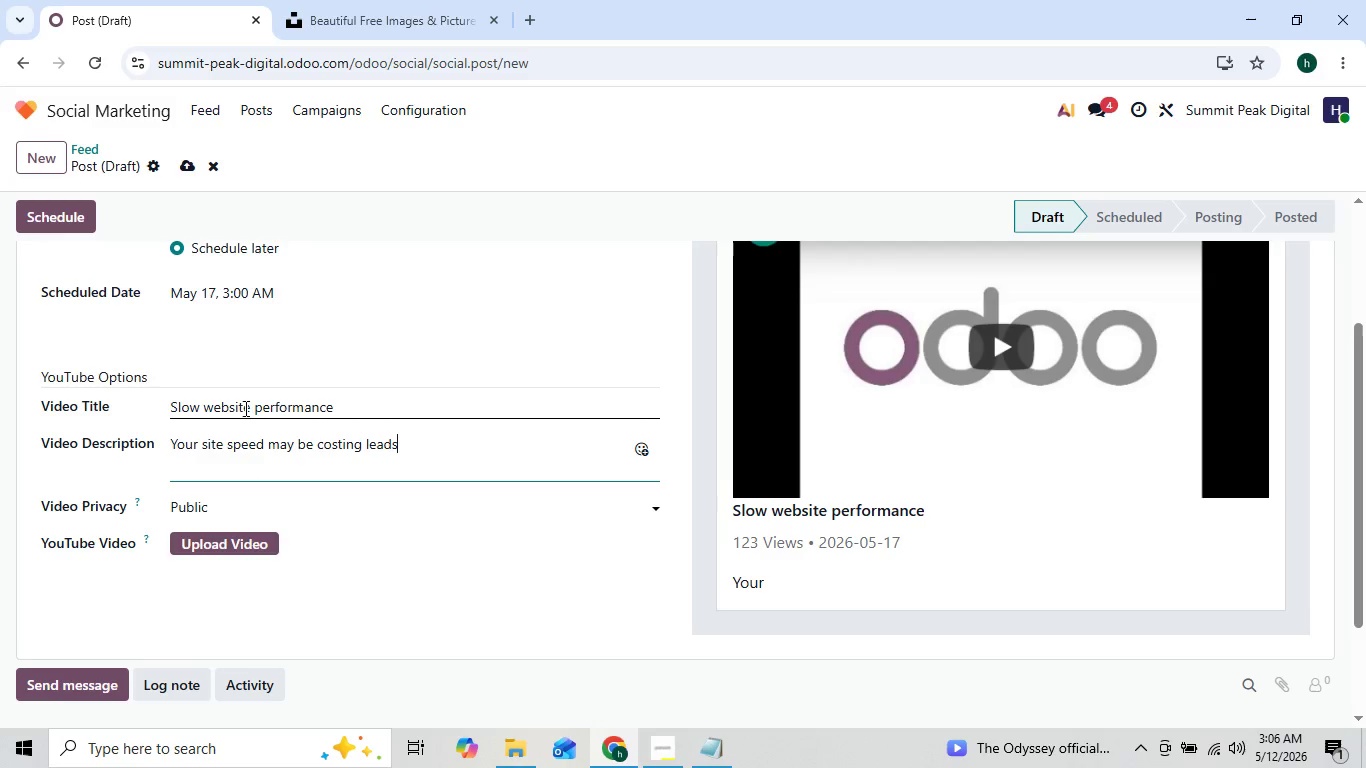 
left_click([70, 220])
 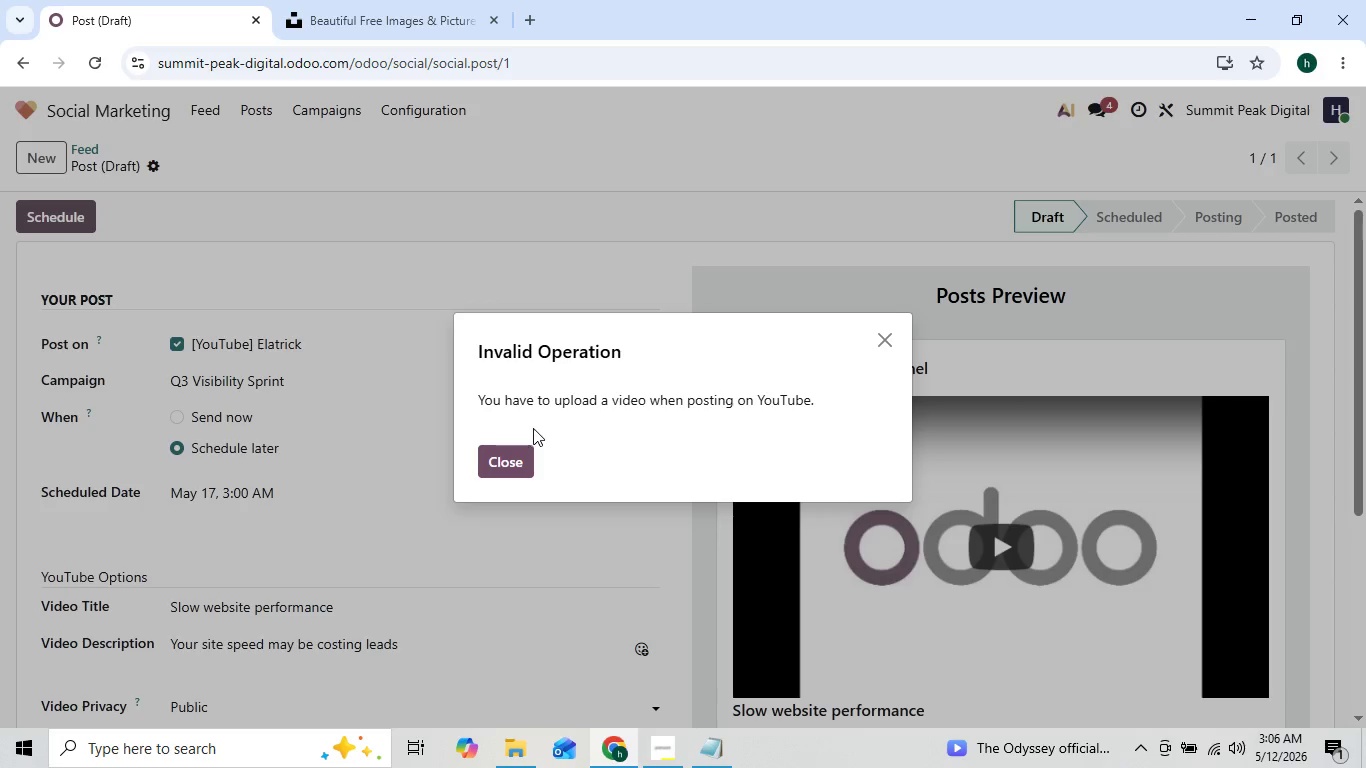 
left_click([511, 450])
 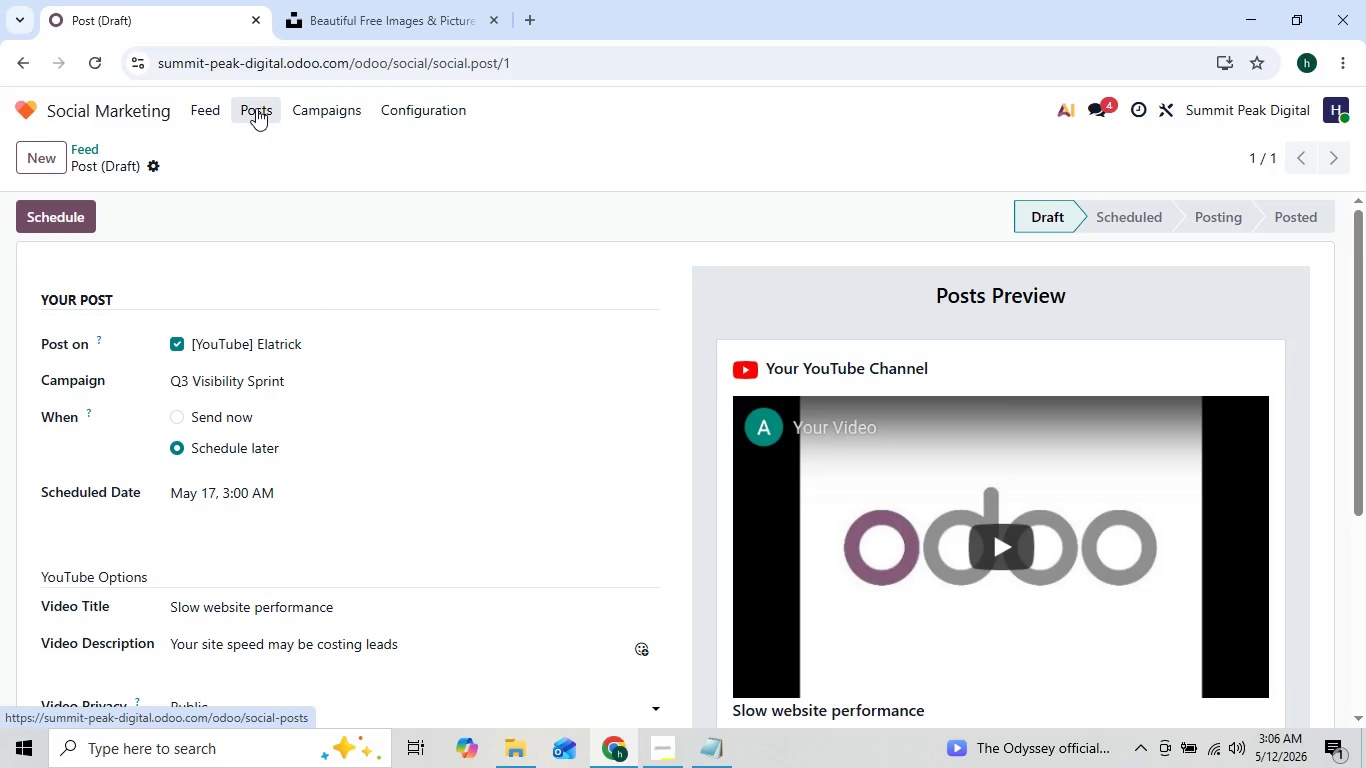 
wait(5.05)
 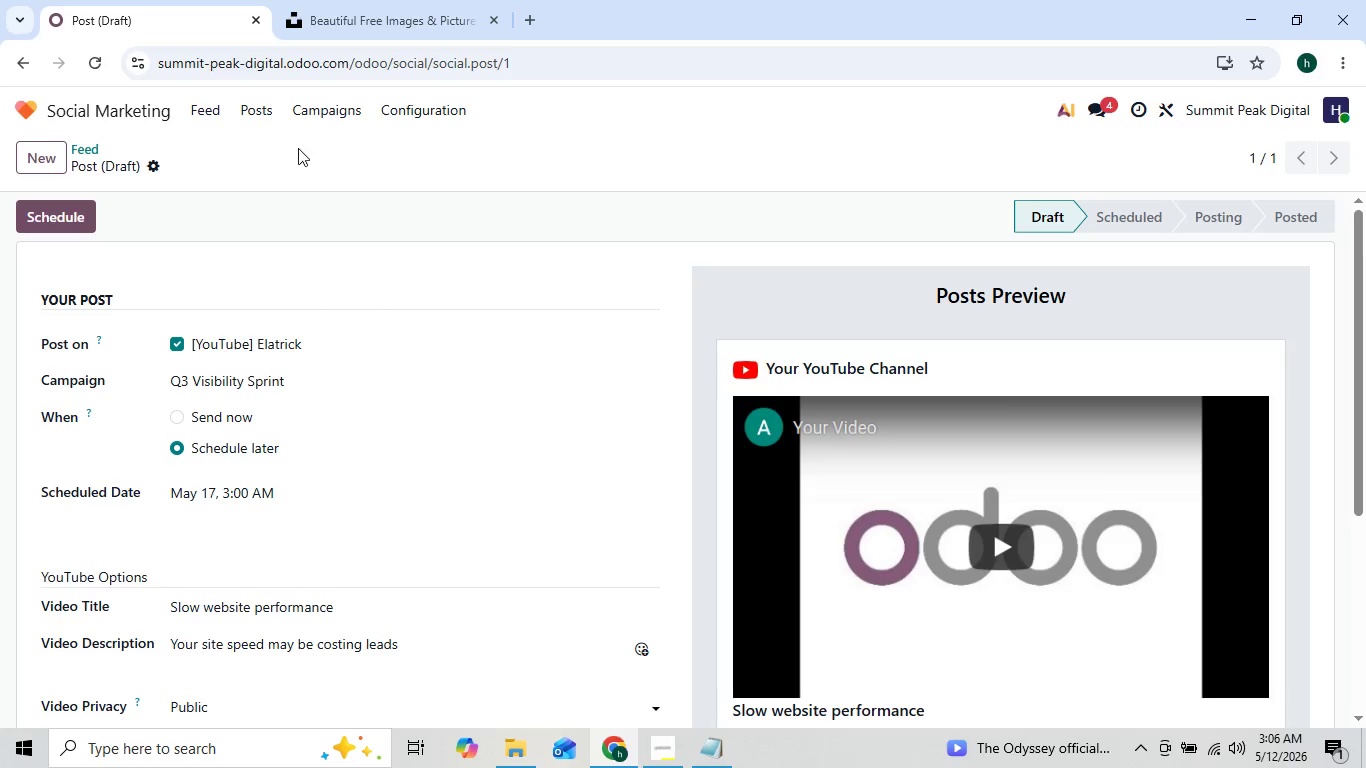 
left_click([24, 167])
 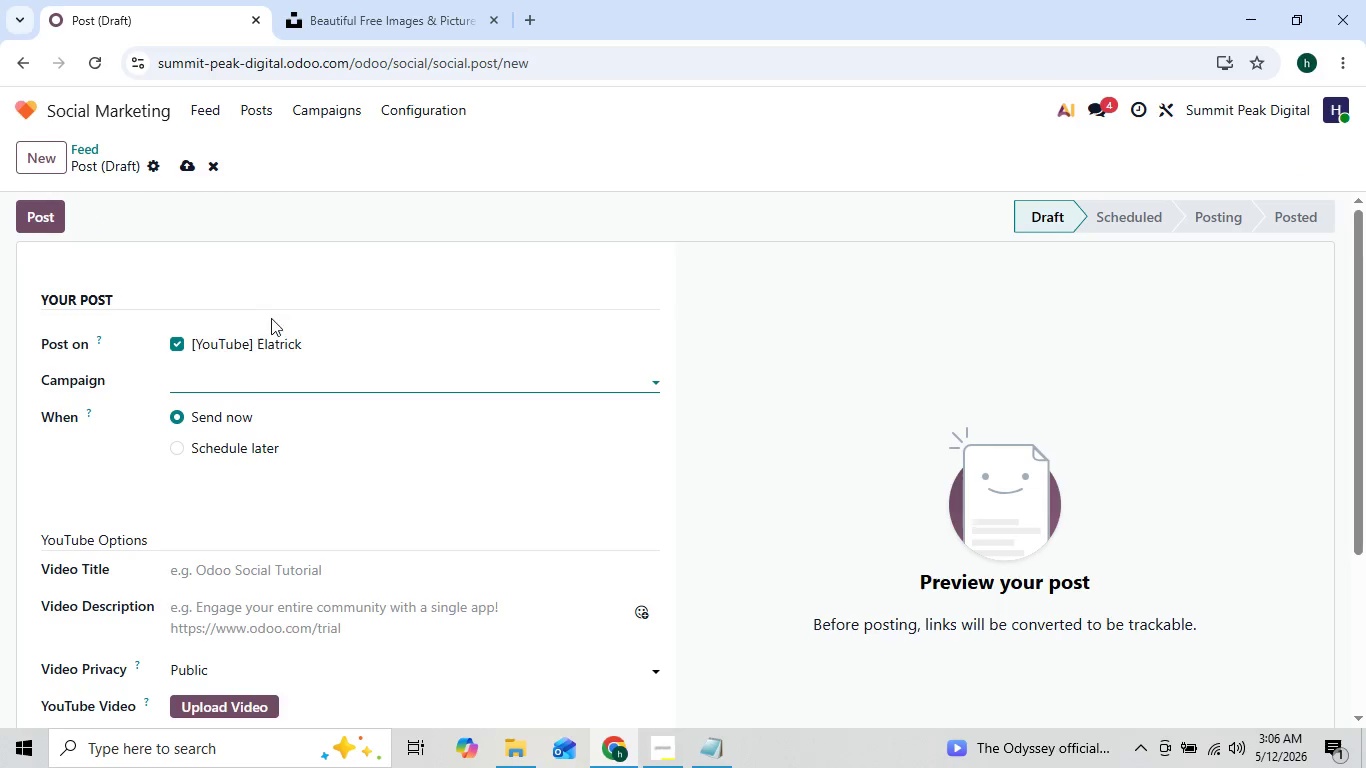 
left_click([269, 385])
 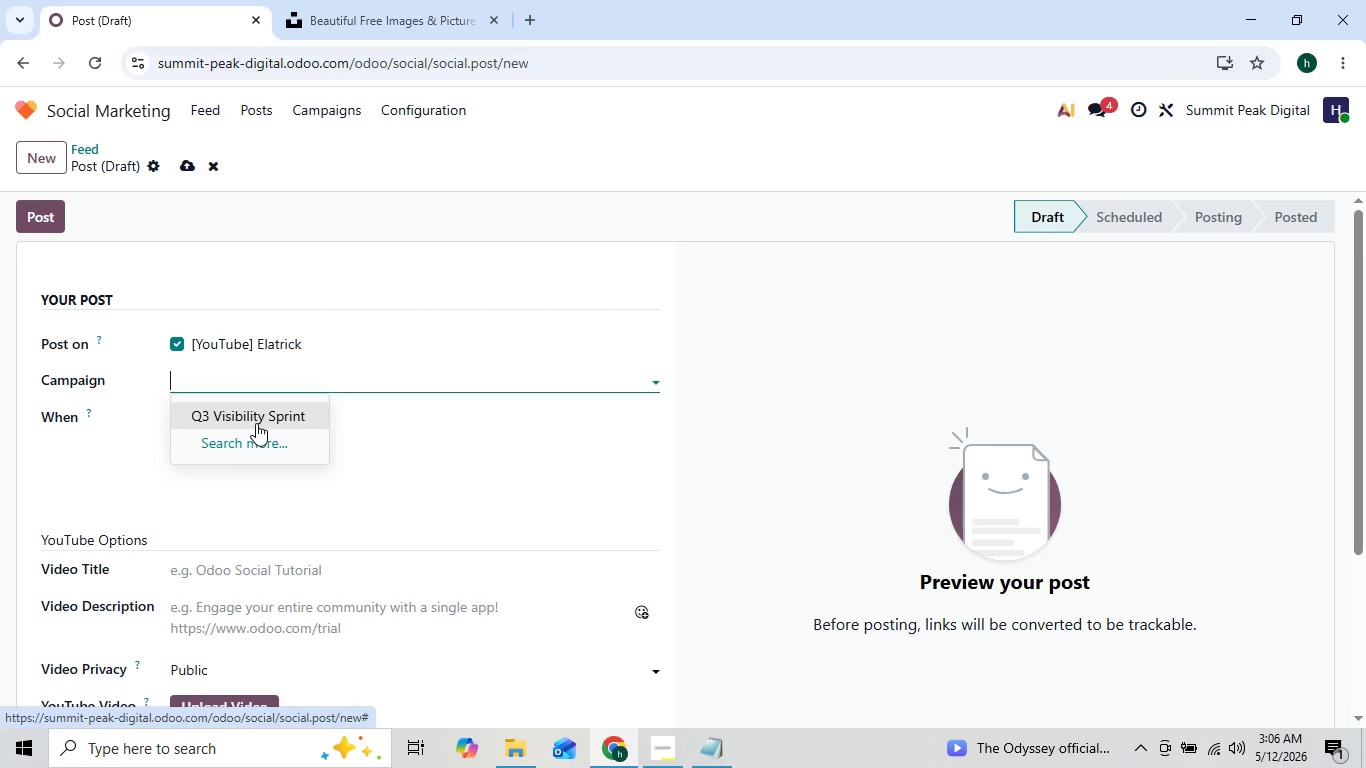 
left_click([256, 423])
 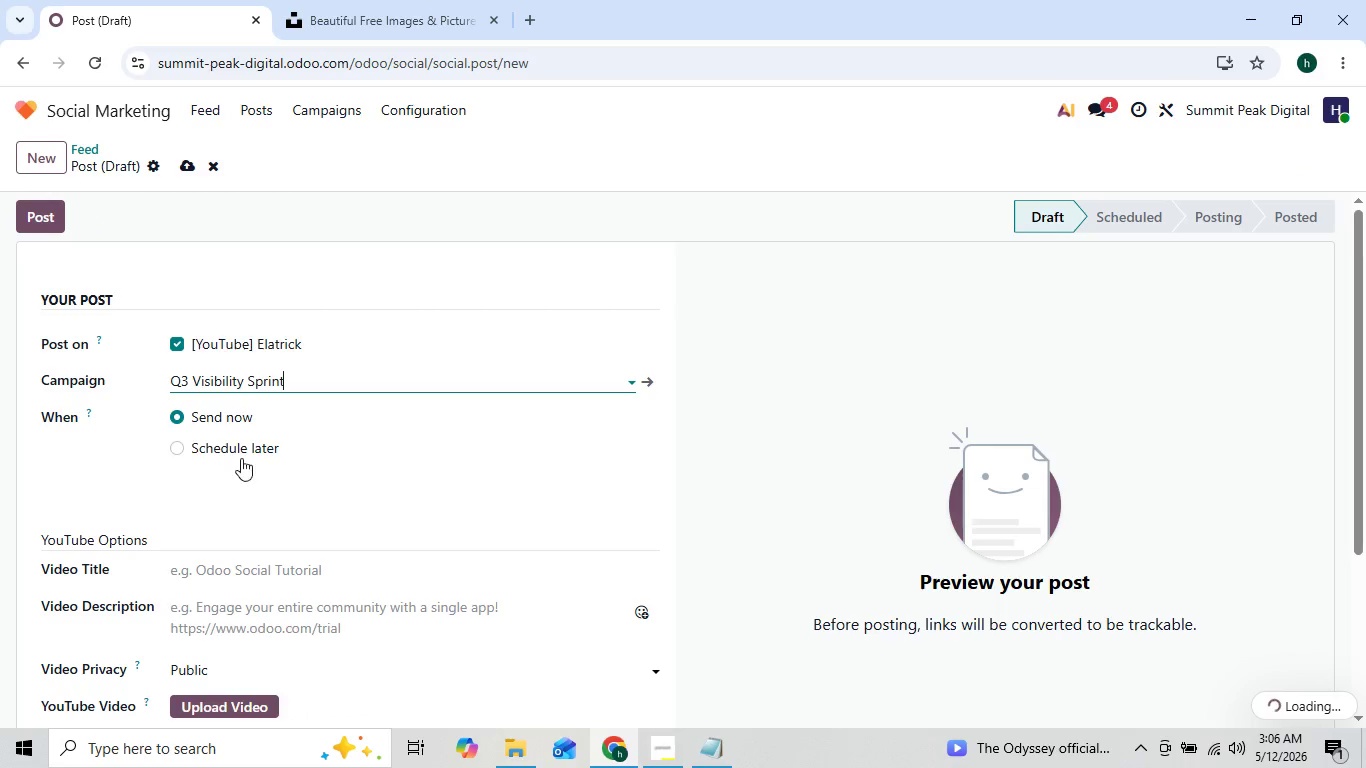 
left_click([240, 456])
 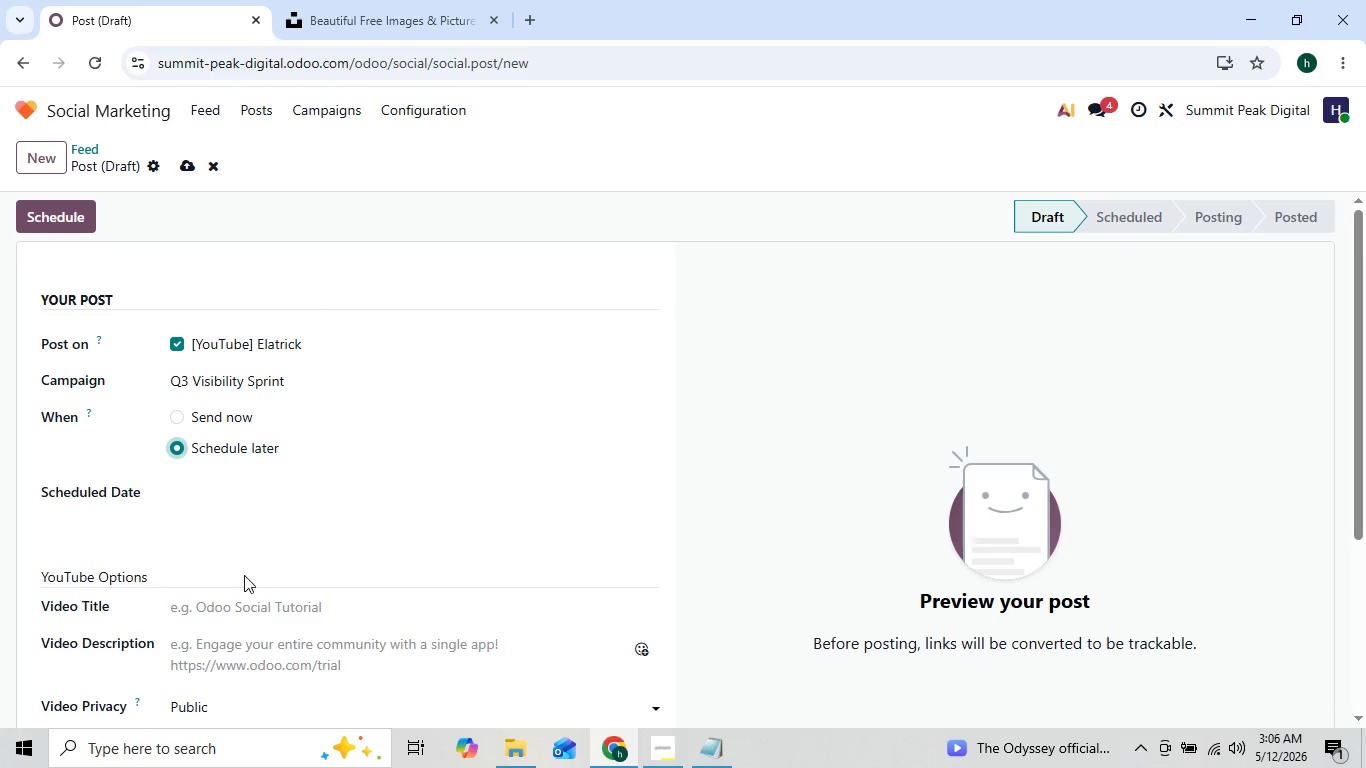 
left_click([241, 581])
 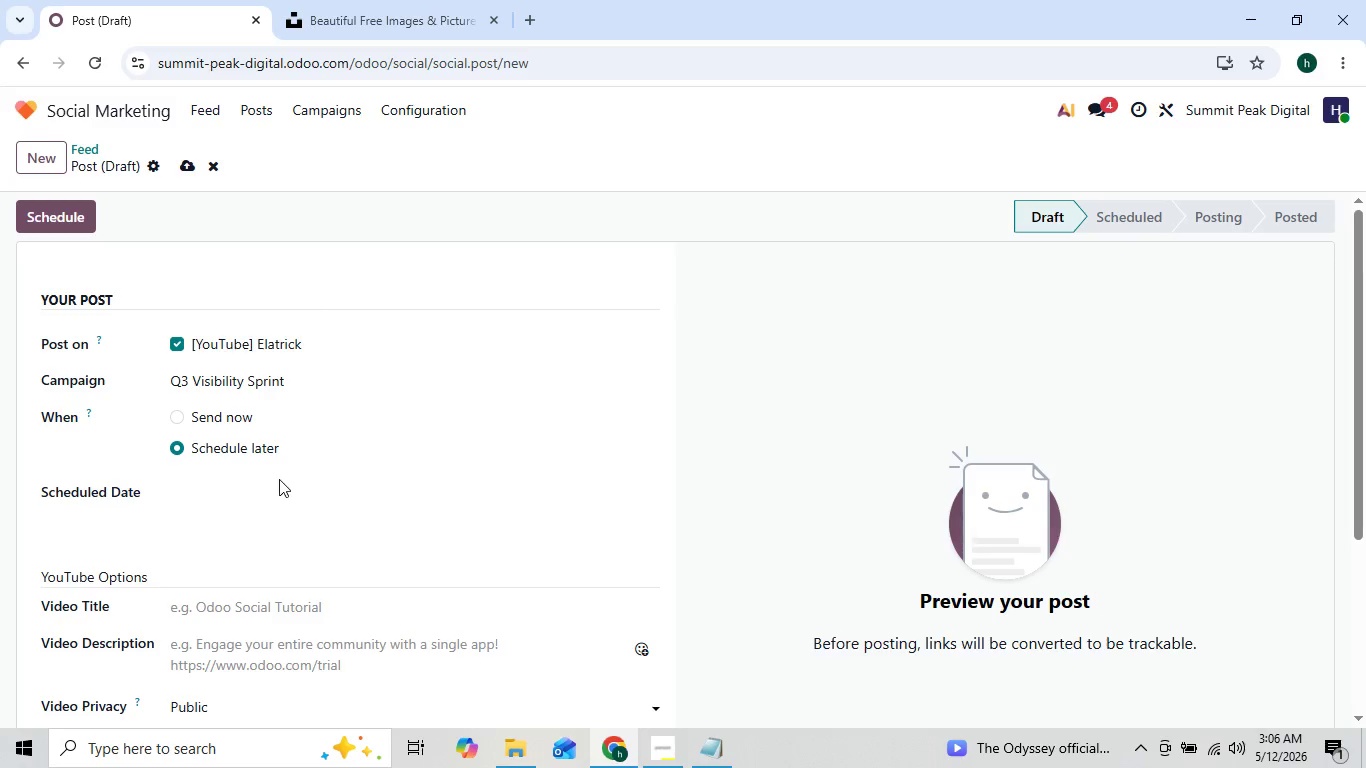 
left_click([279, 488])
 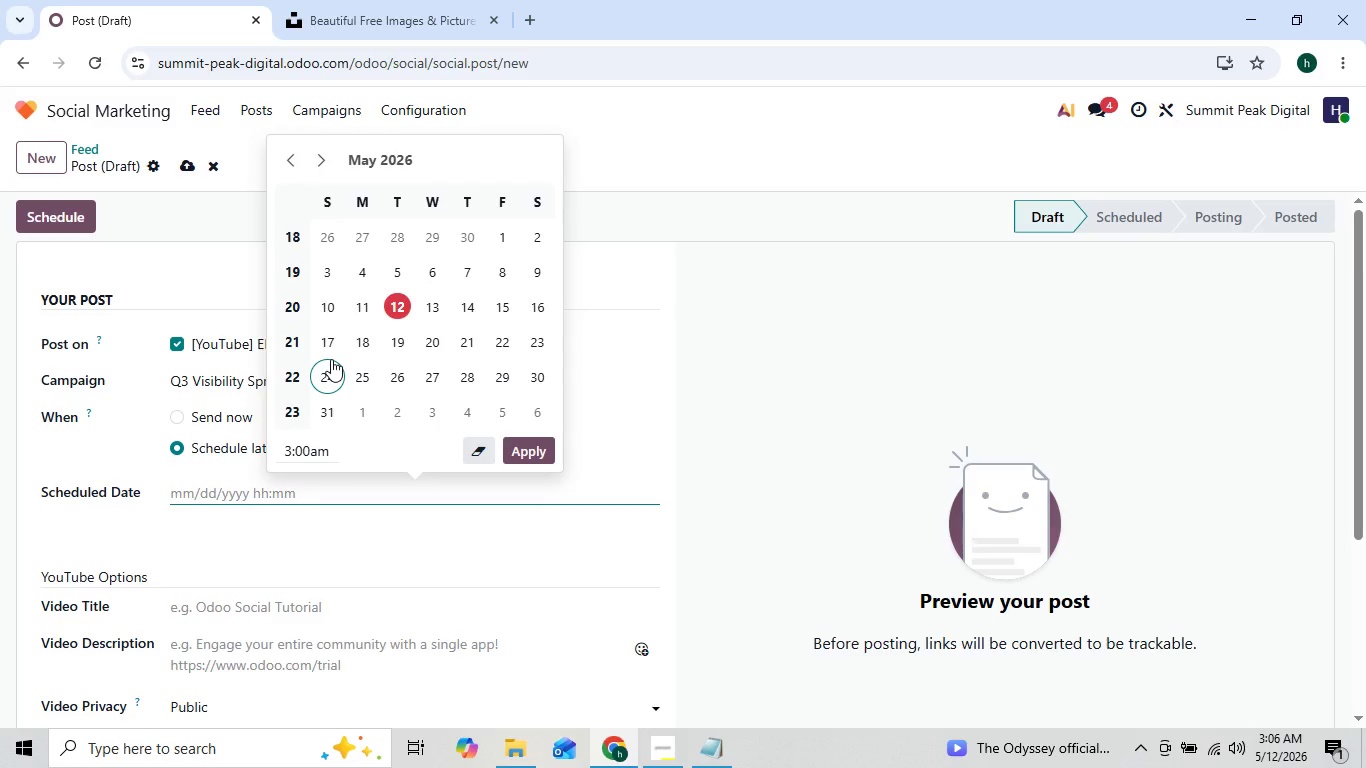 
left_click([331, 359])
 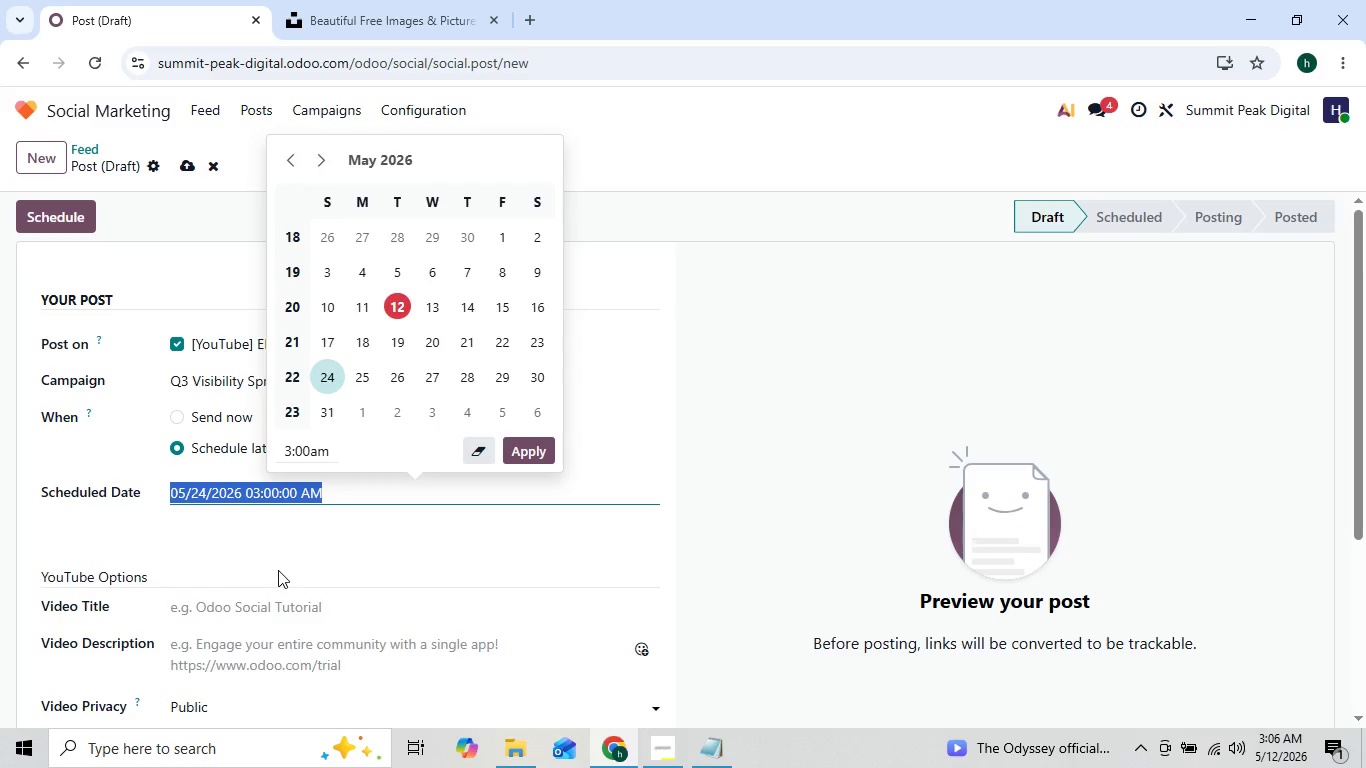 
left_click([278, 570])
 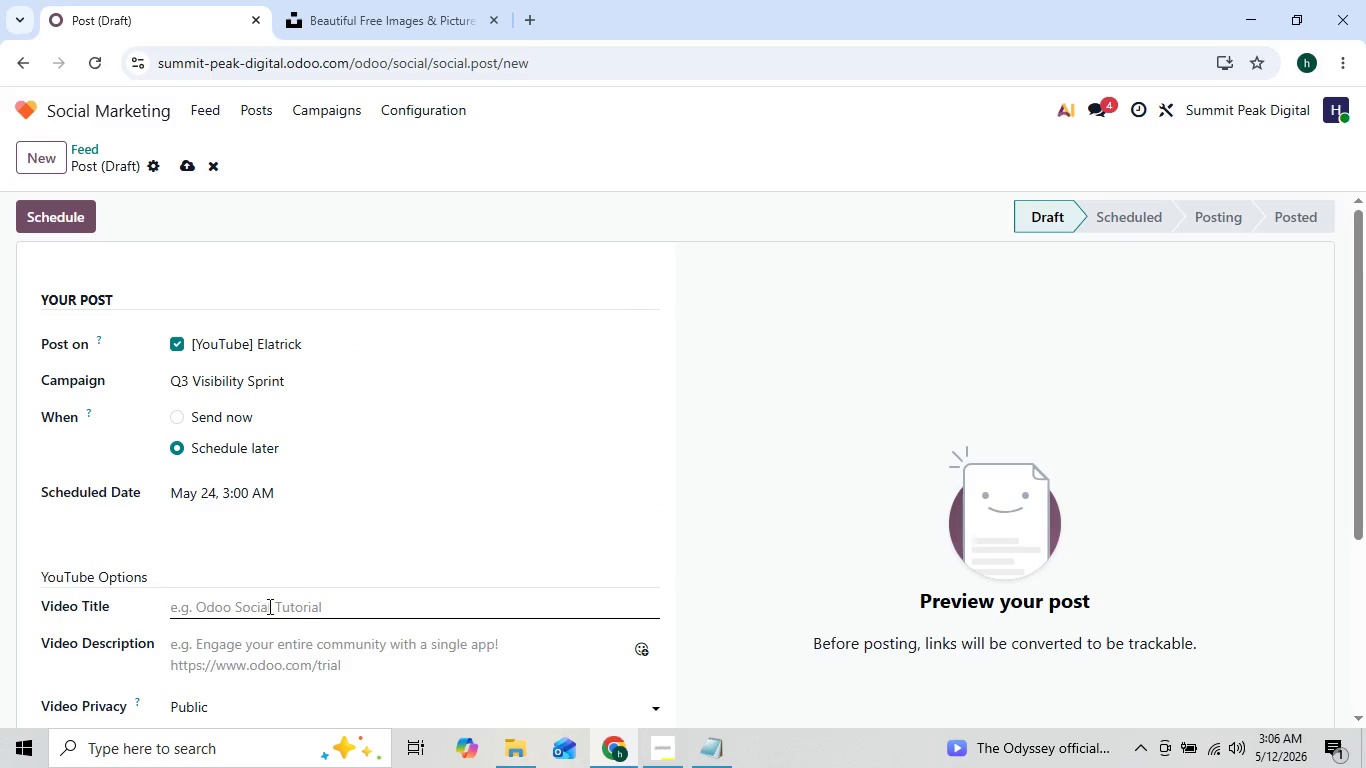 
left_click([268, 605])
 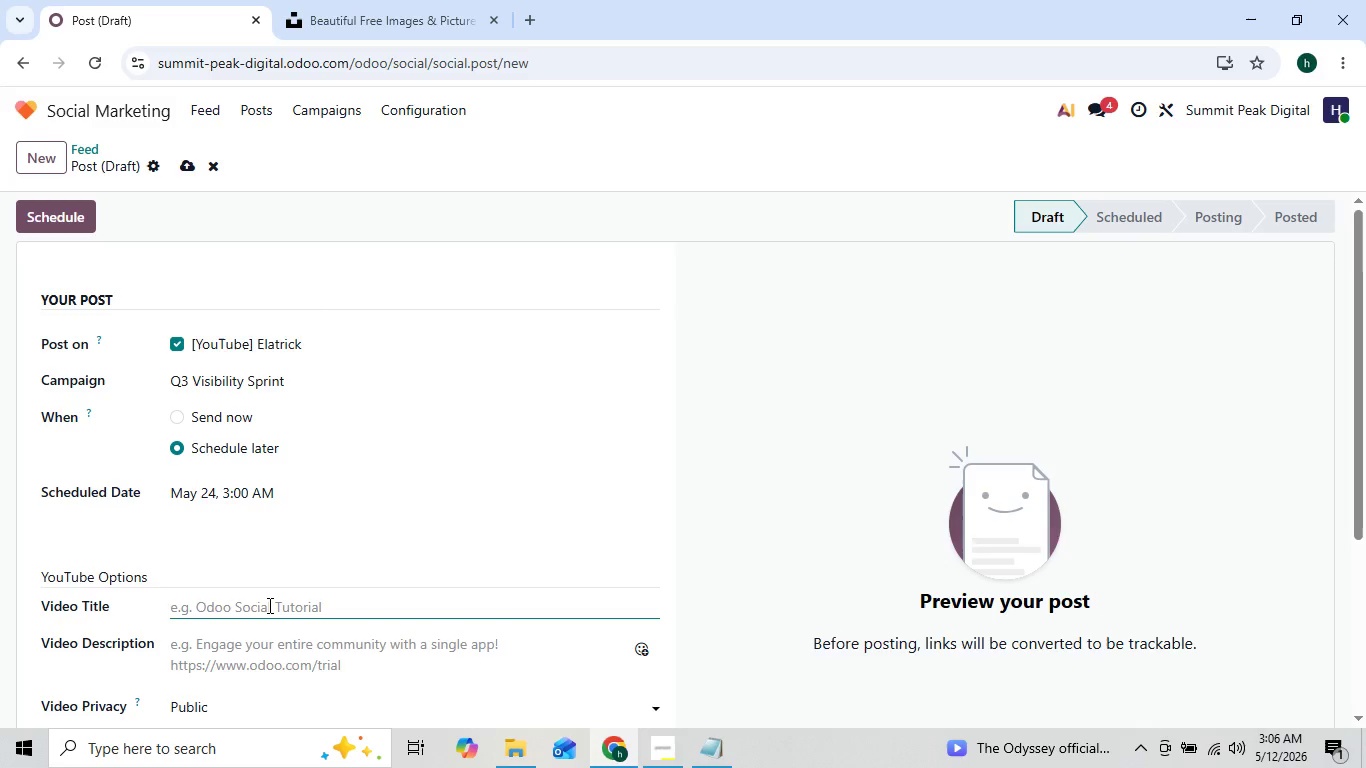 
wait(5.02)
 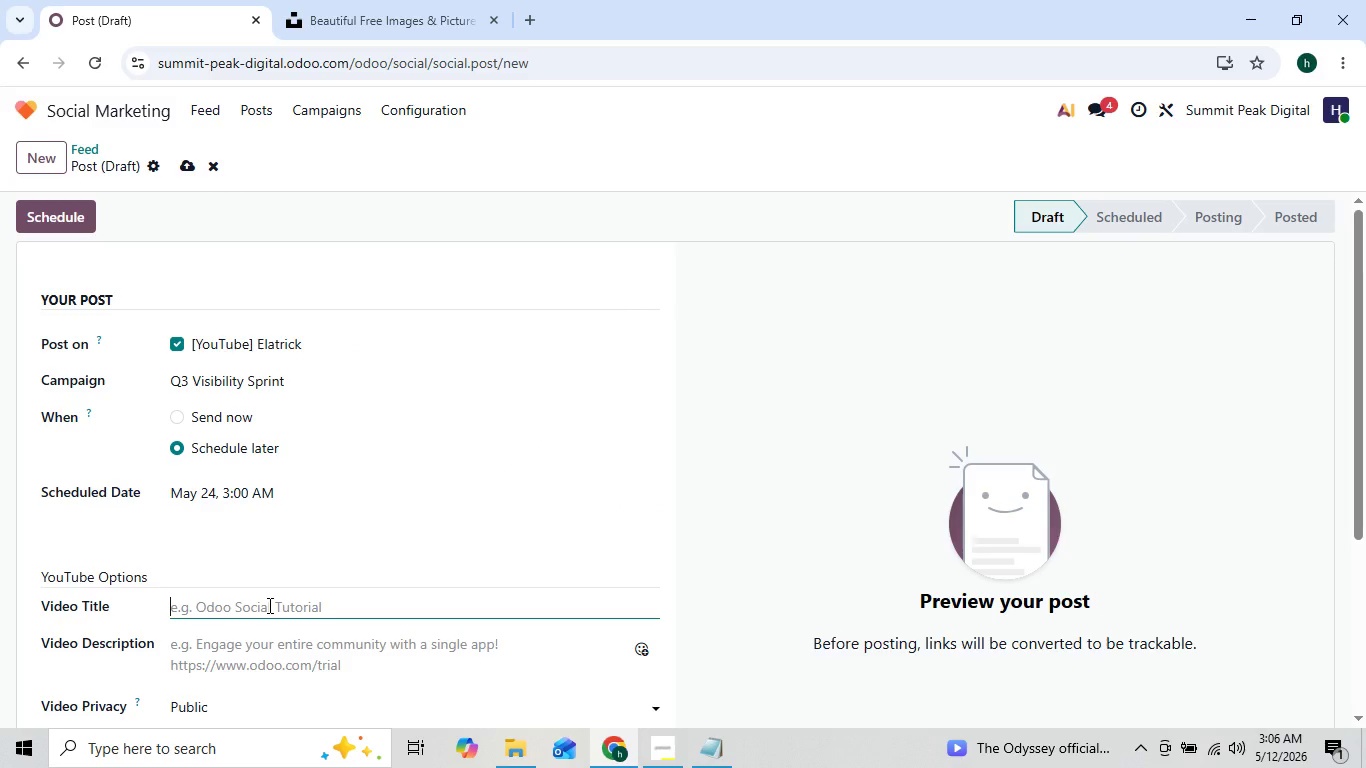 
type(free)
key(Backspace)
key(Backspace)
key(Backspace)
key(Backspace)
type(Free technical audit today)
 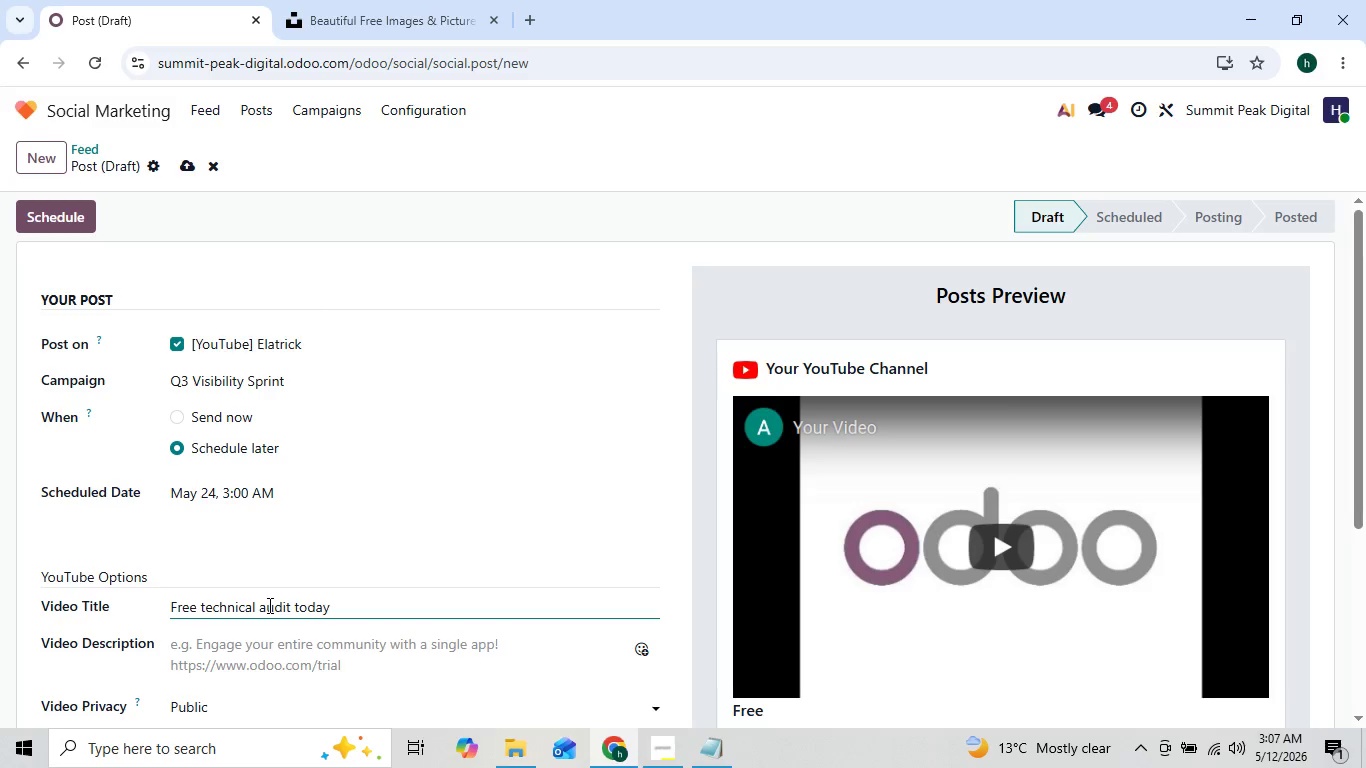 
left_click([277, 497])
 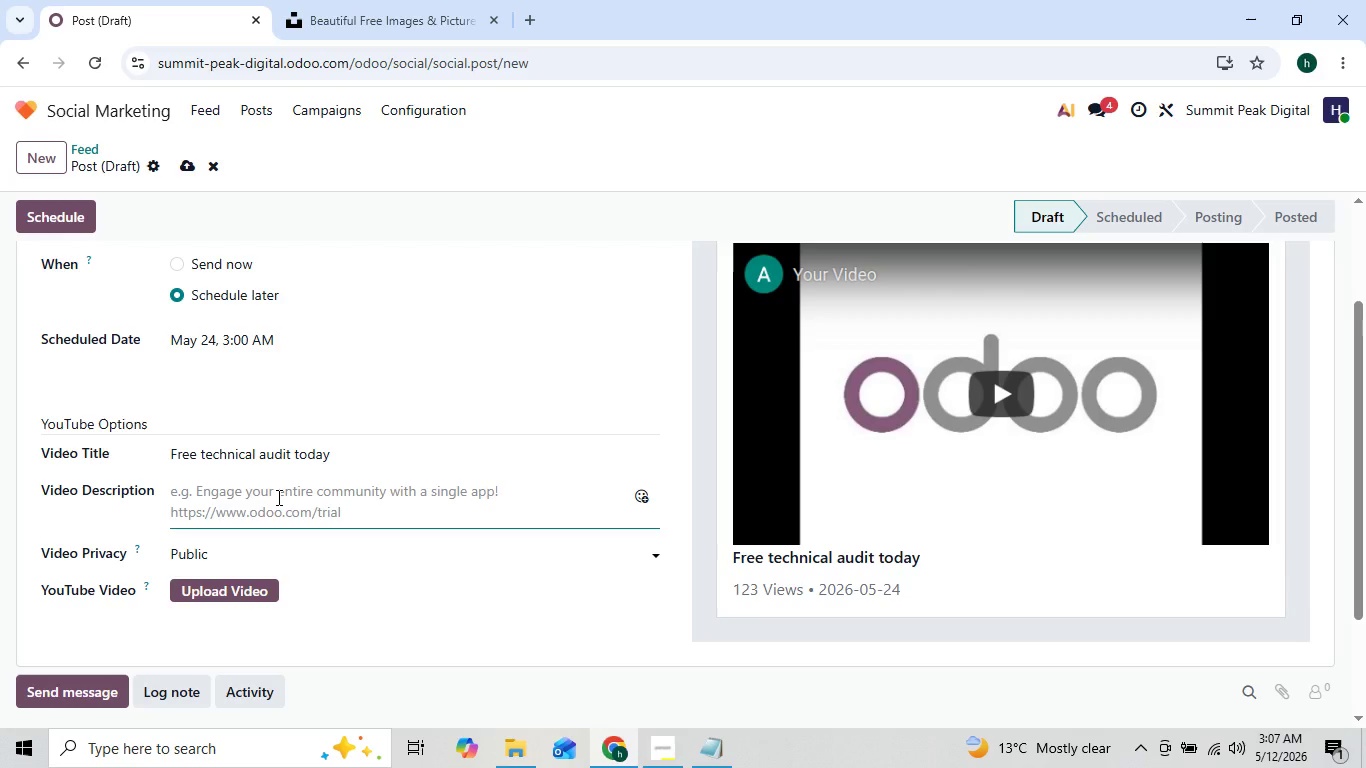 
type(claim your )
 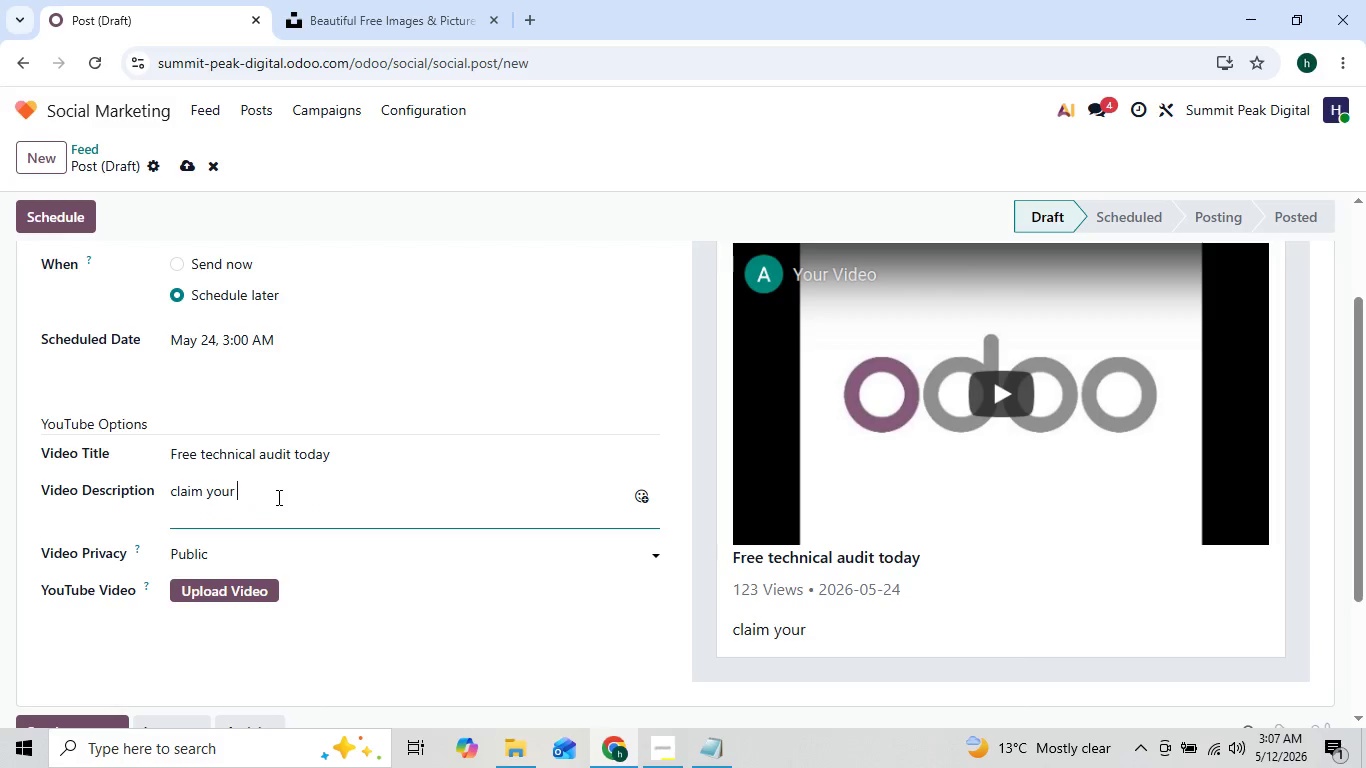 
key(ArrowLeft)
 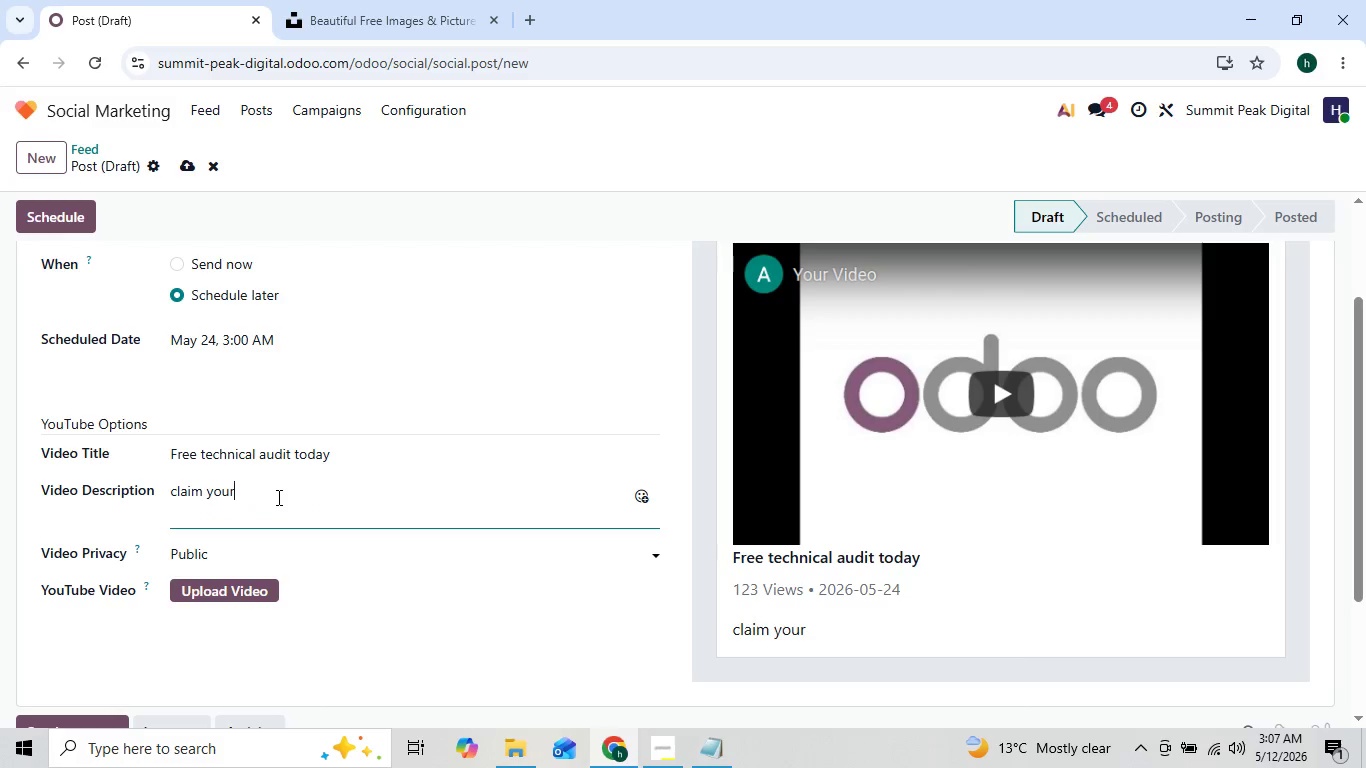 
key(ArrowLeft)
 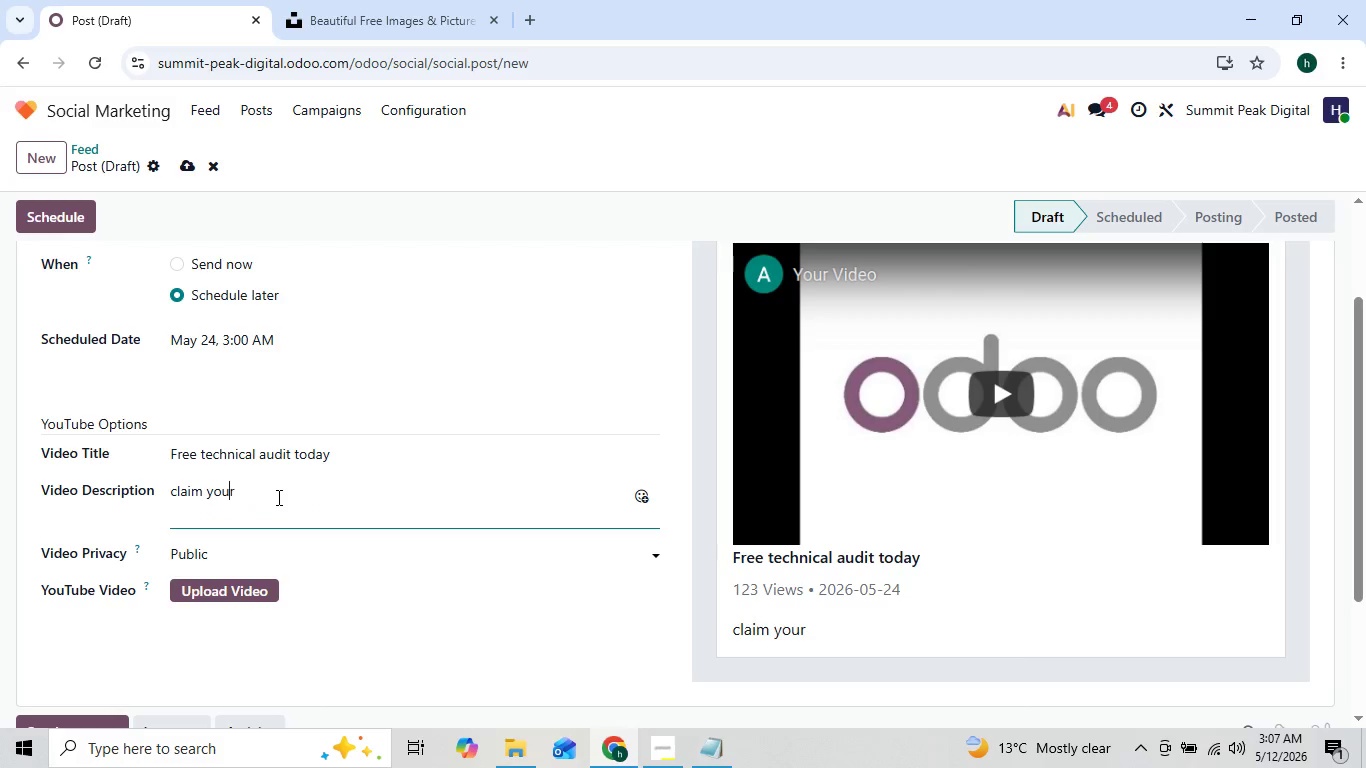 
key(ArrowLeft)
 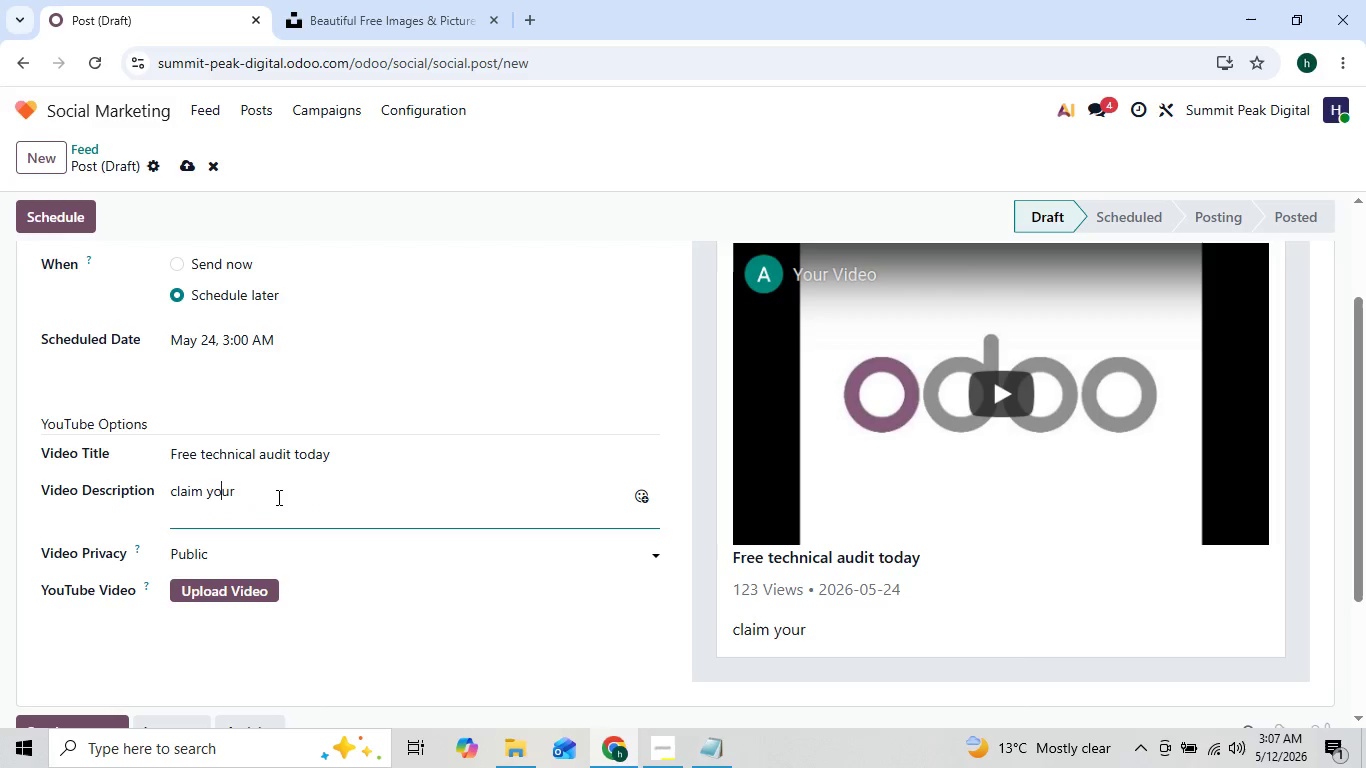 
key(ArrowLeft)
 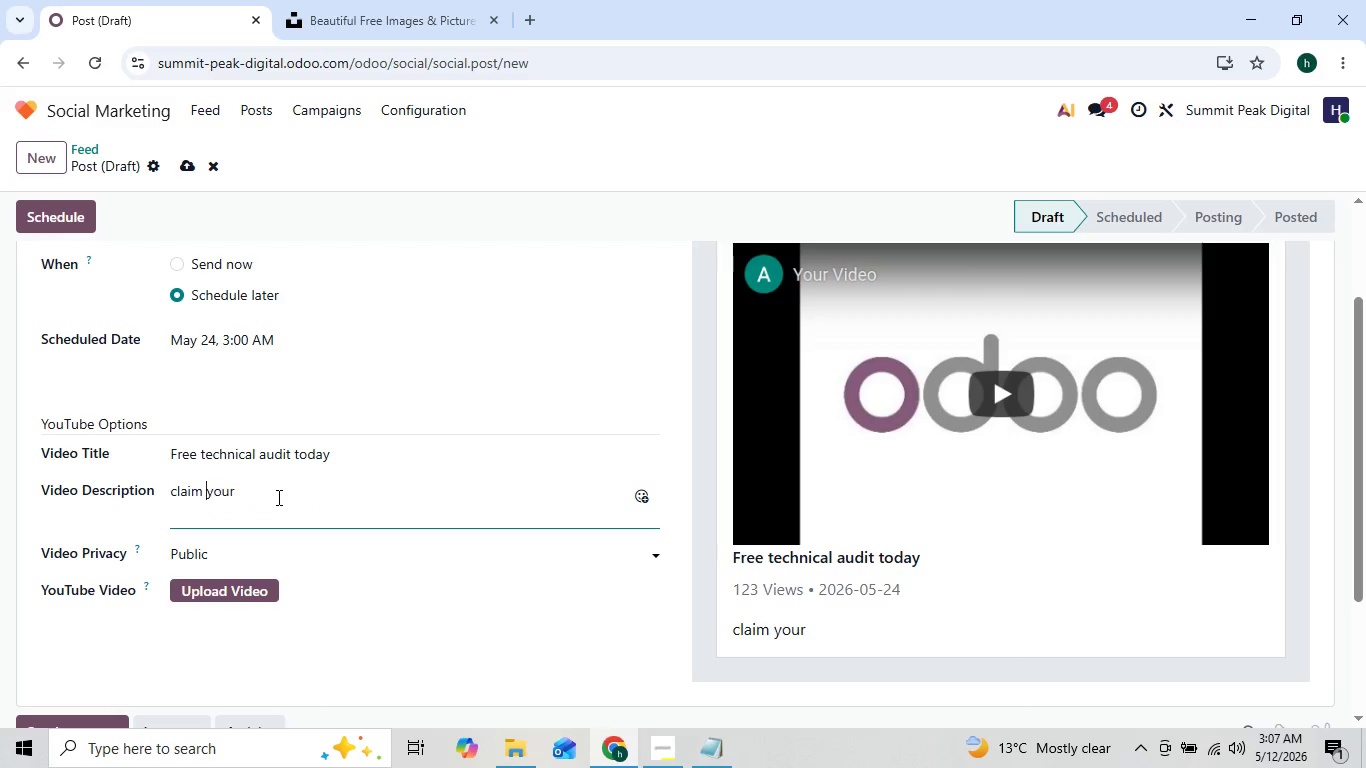 
key(ArrowLeft)
 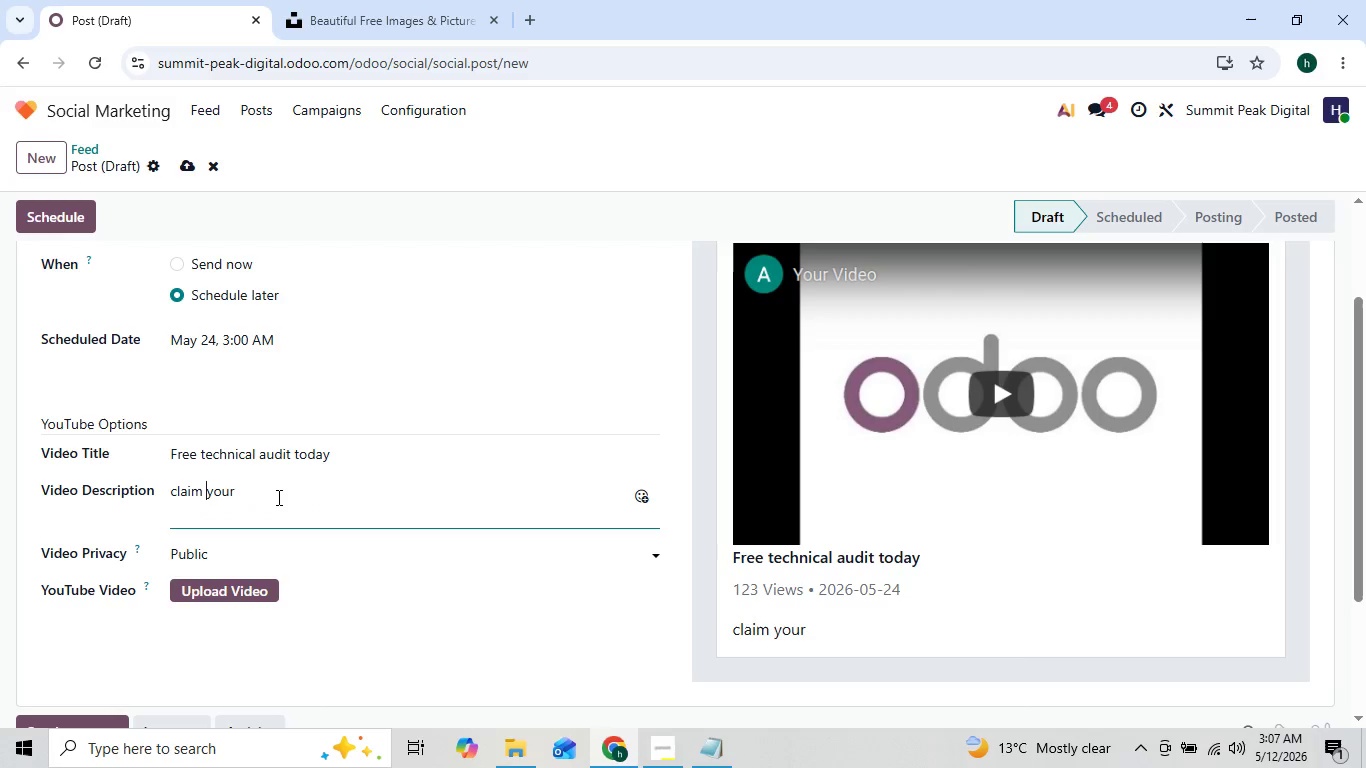 
key(ArrowLeft)
 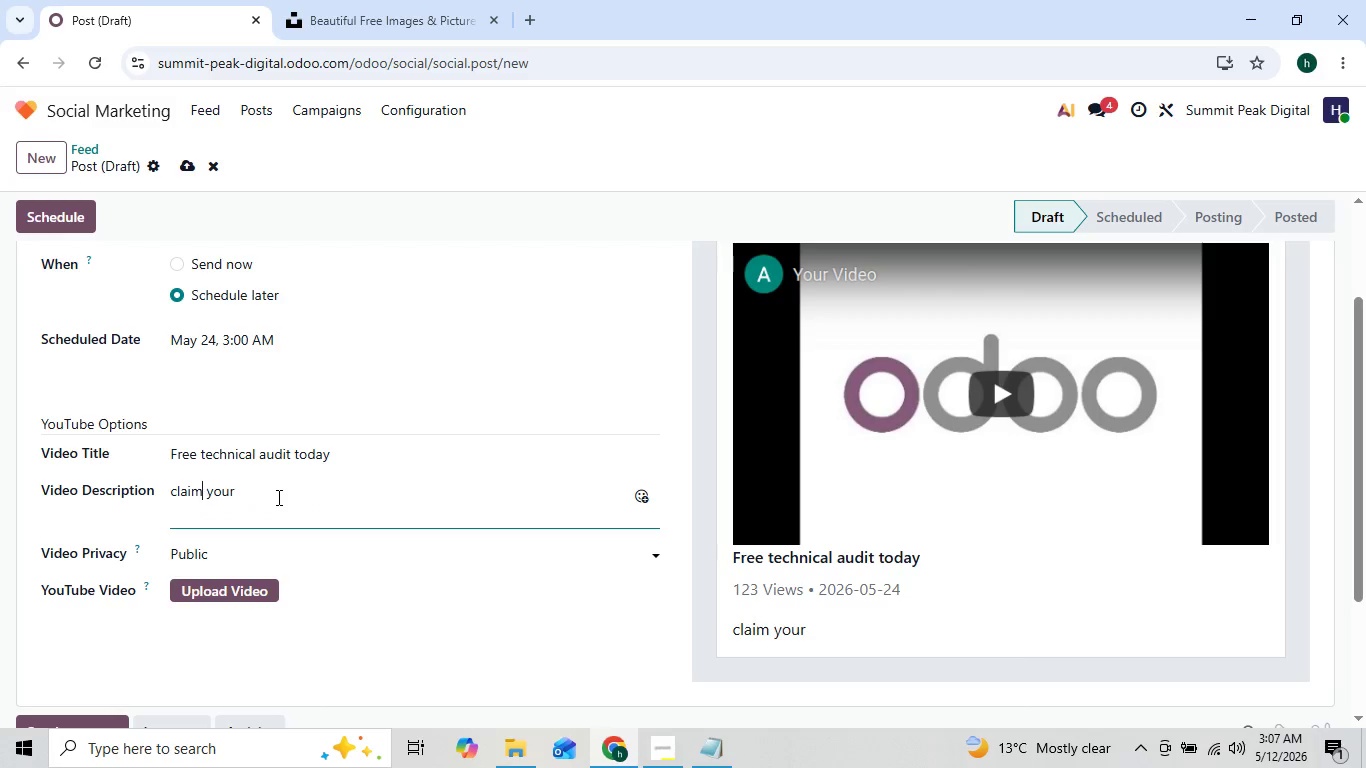 
key(ArrowLeft)
 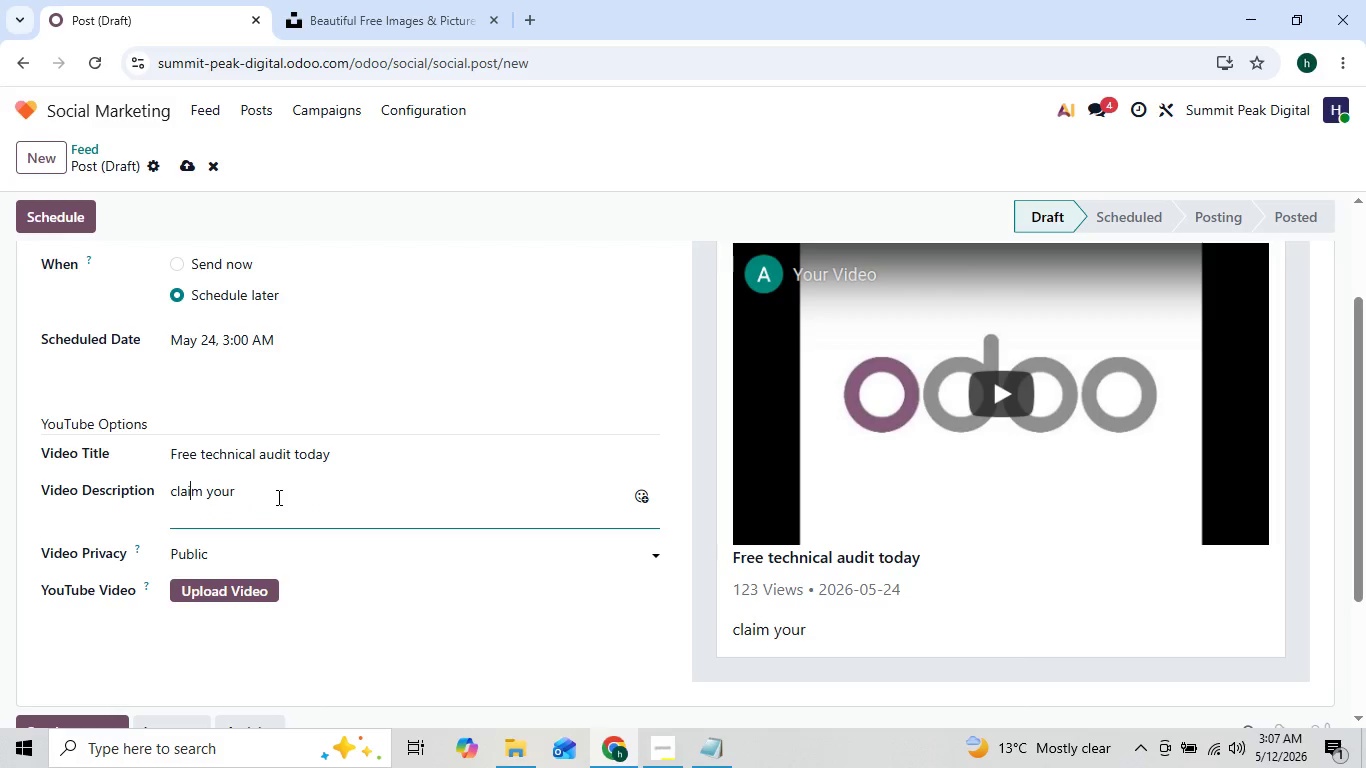 
key(ArrowLeft)
 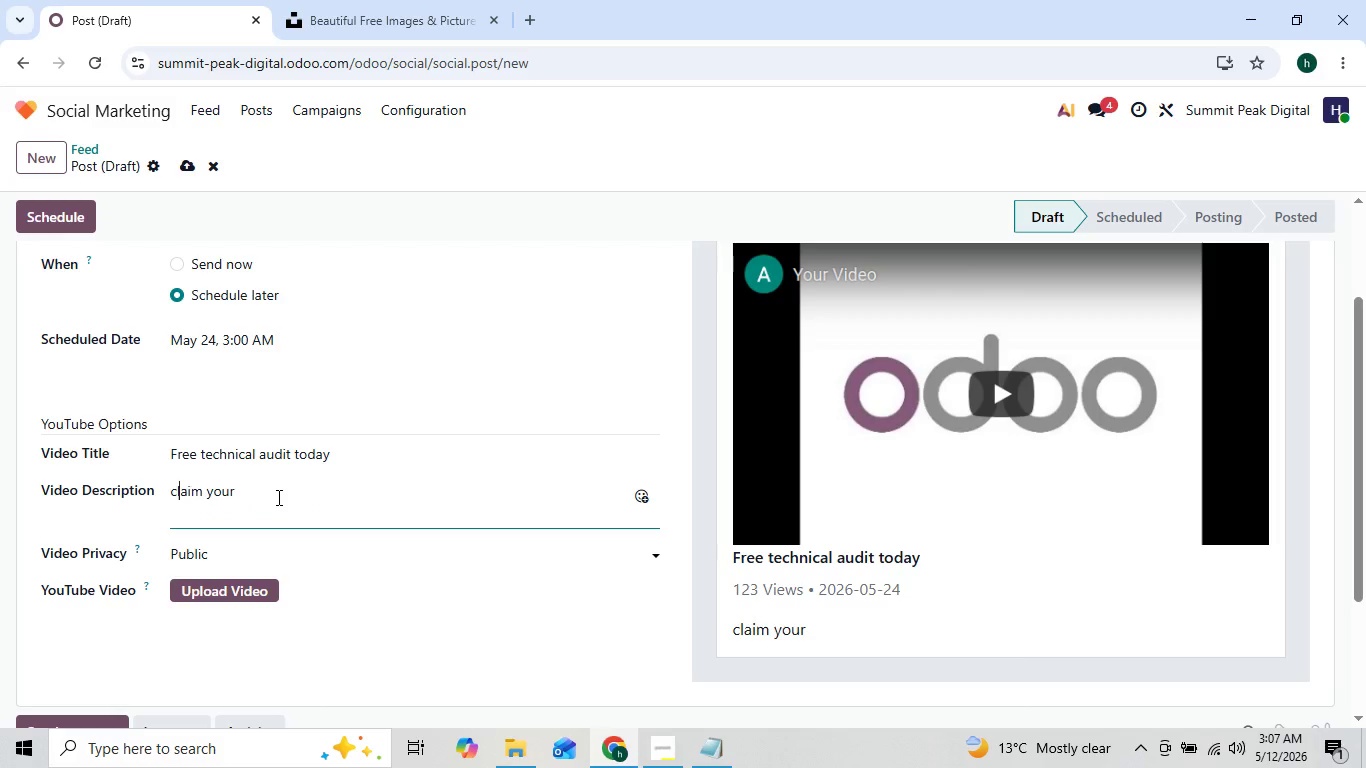 
key(ArrowLeft)
 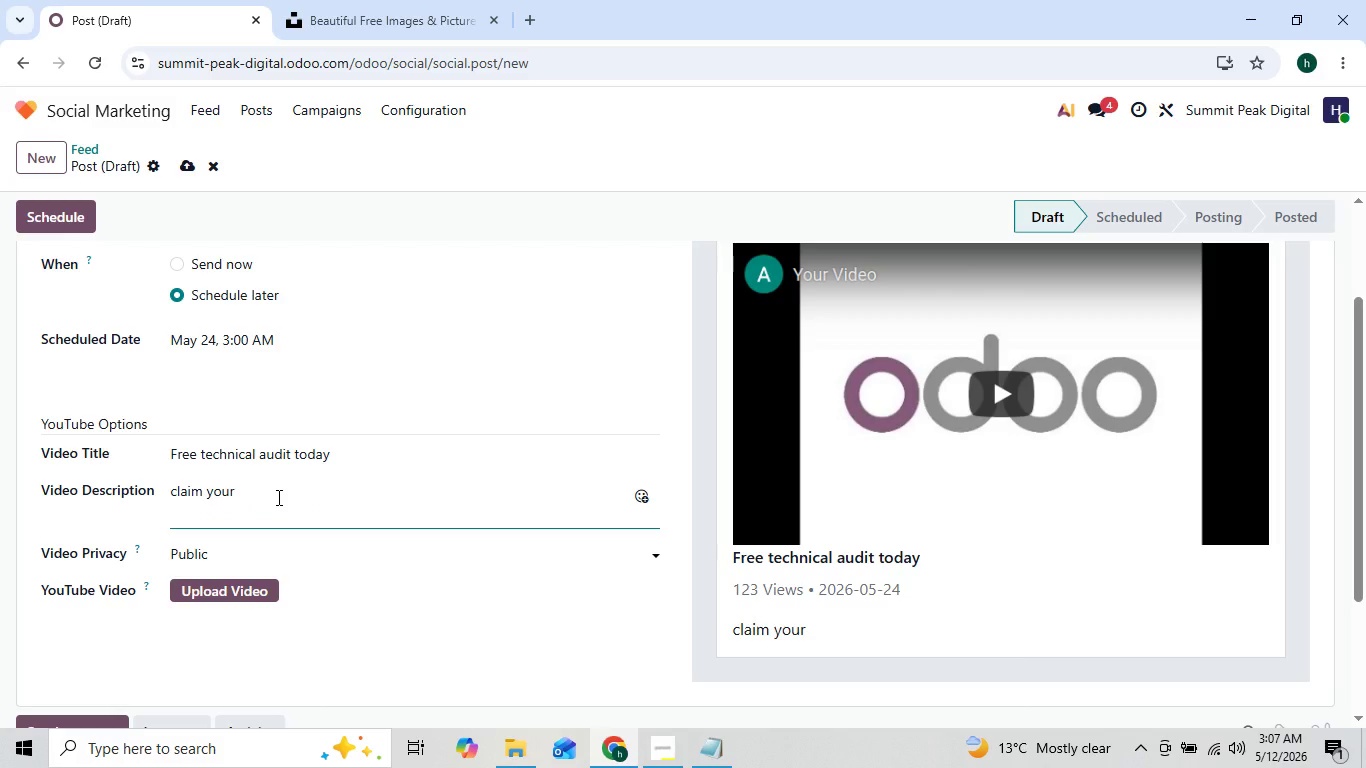 
key(Backspace)
 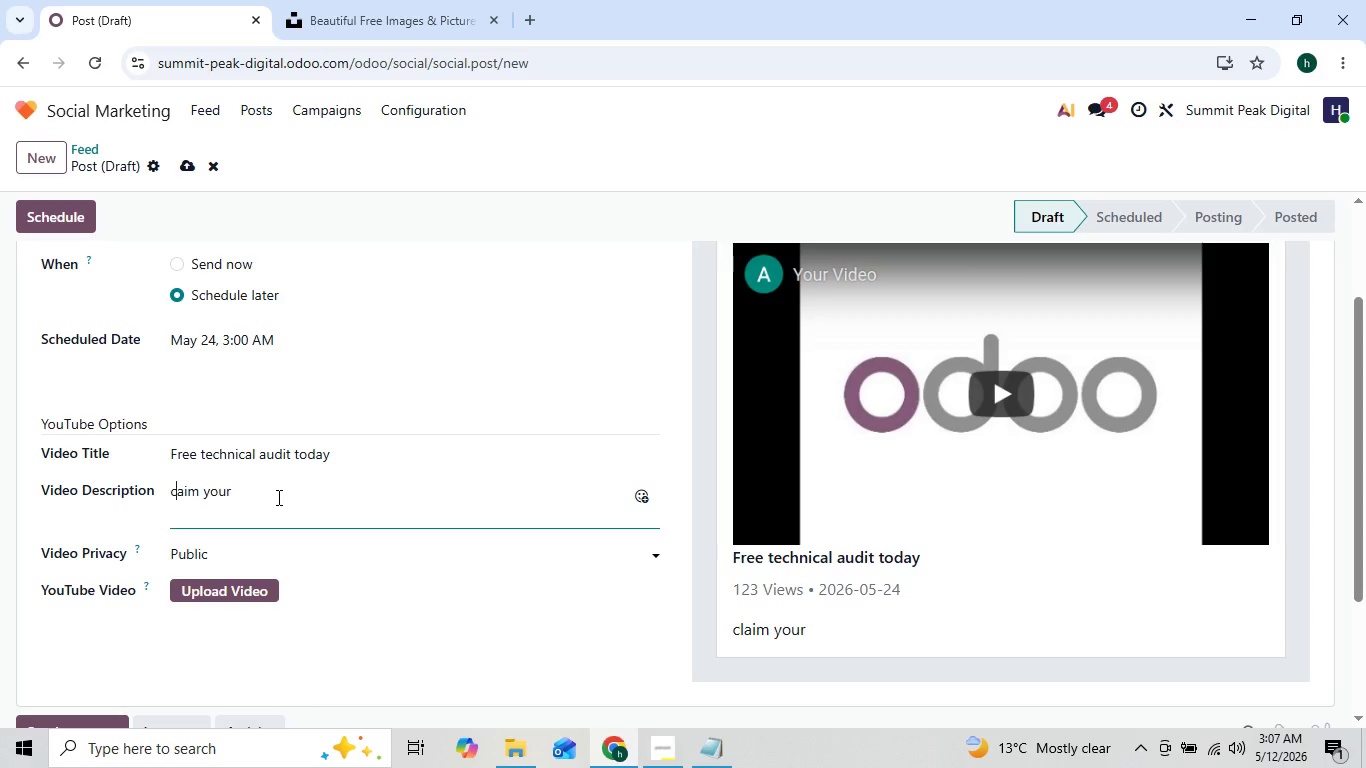 
hold_key(key=ShiftLeft, duration=1.51)
 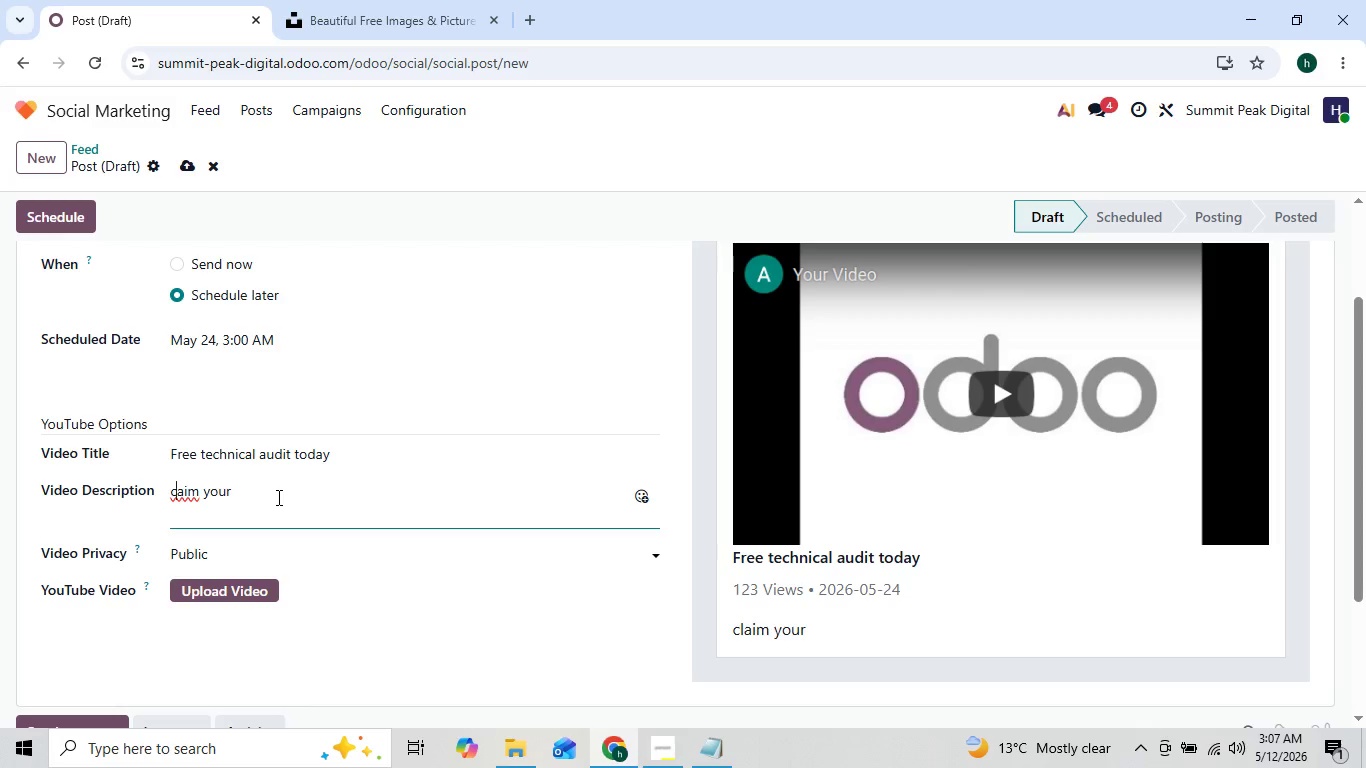 
hold_key(key=ShiftLeft, duration=0.7)
 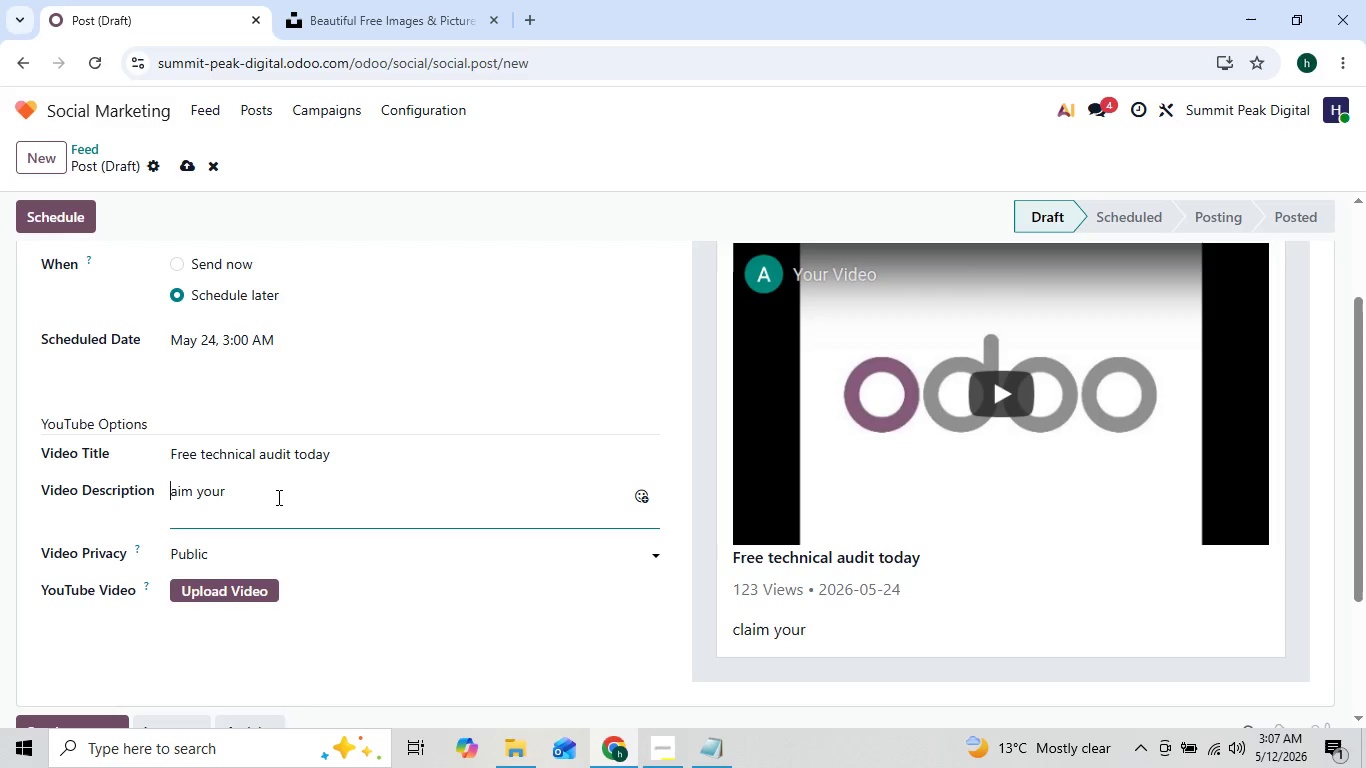 
key(Backspace)
 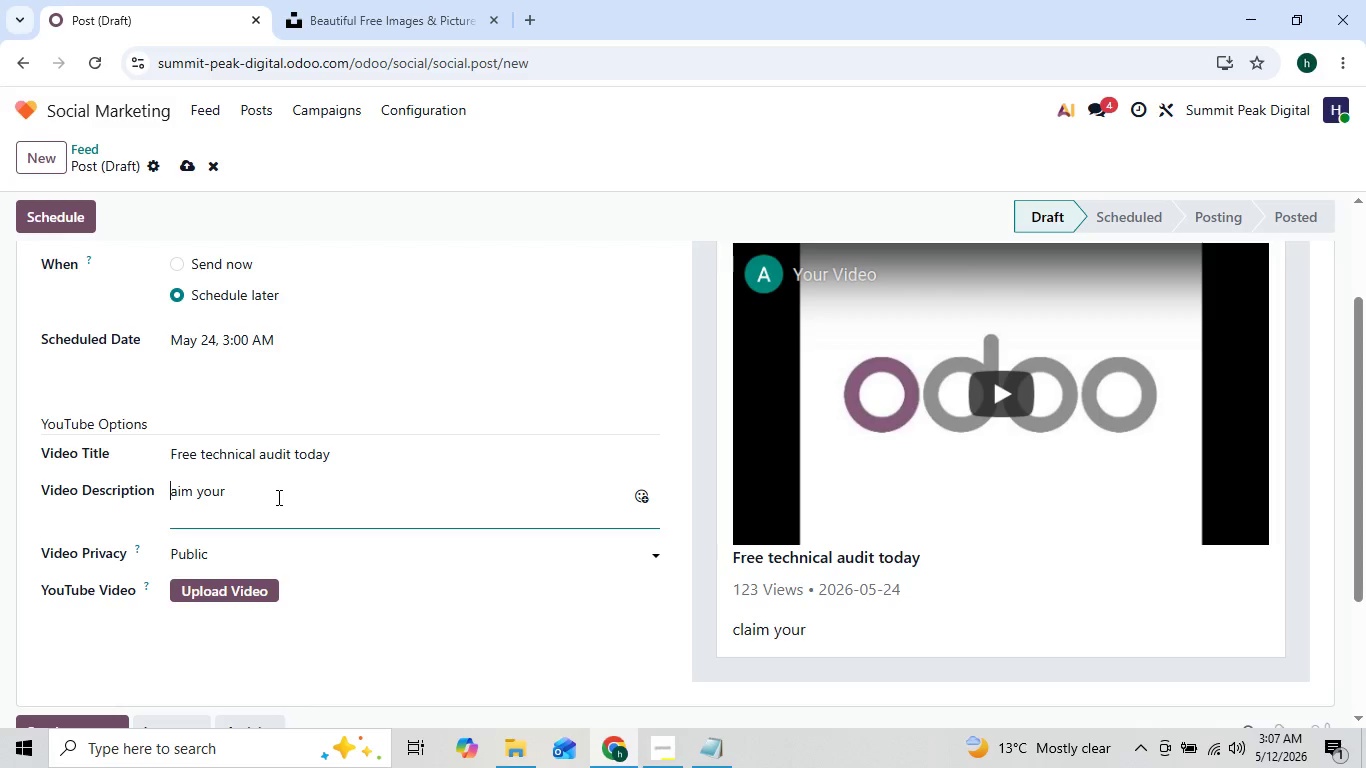 
key(Shift+C)
 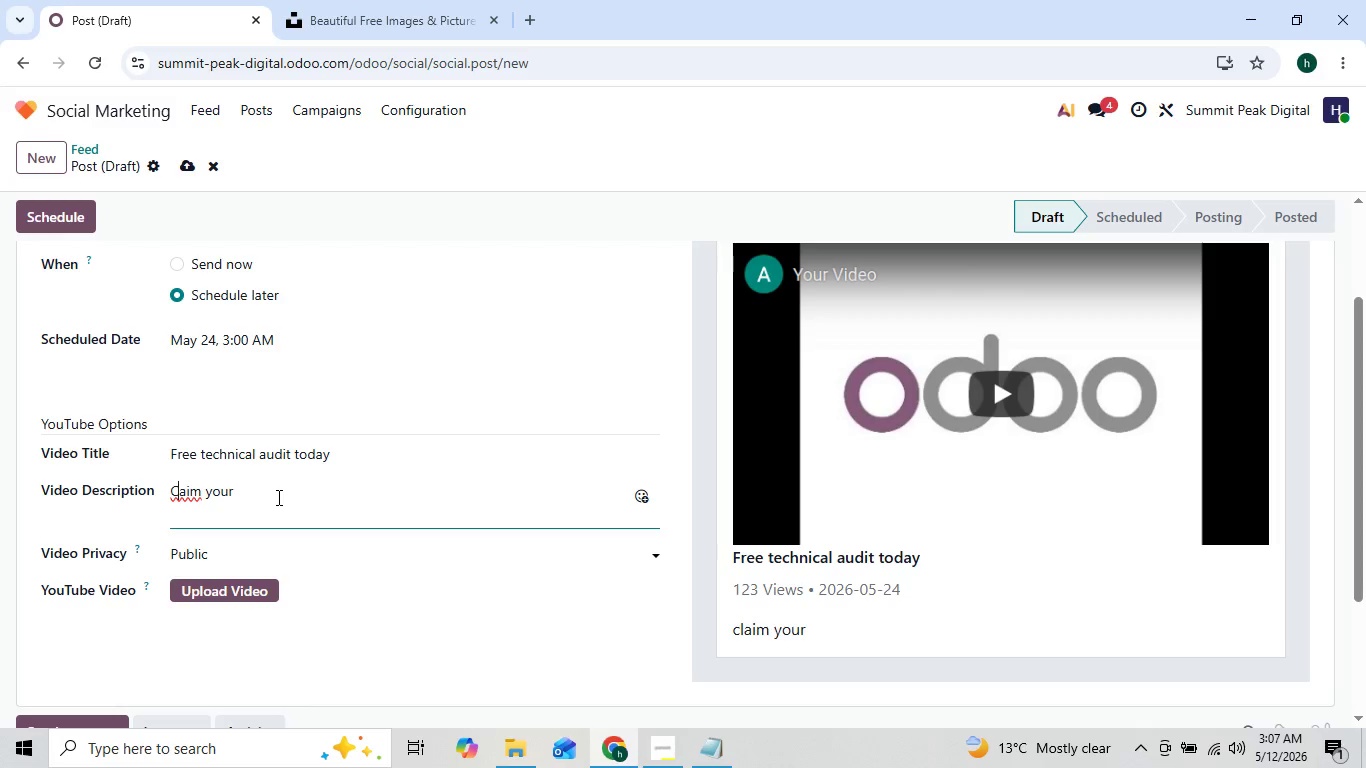 
key(ArrowLeft)
 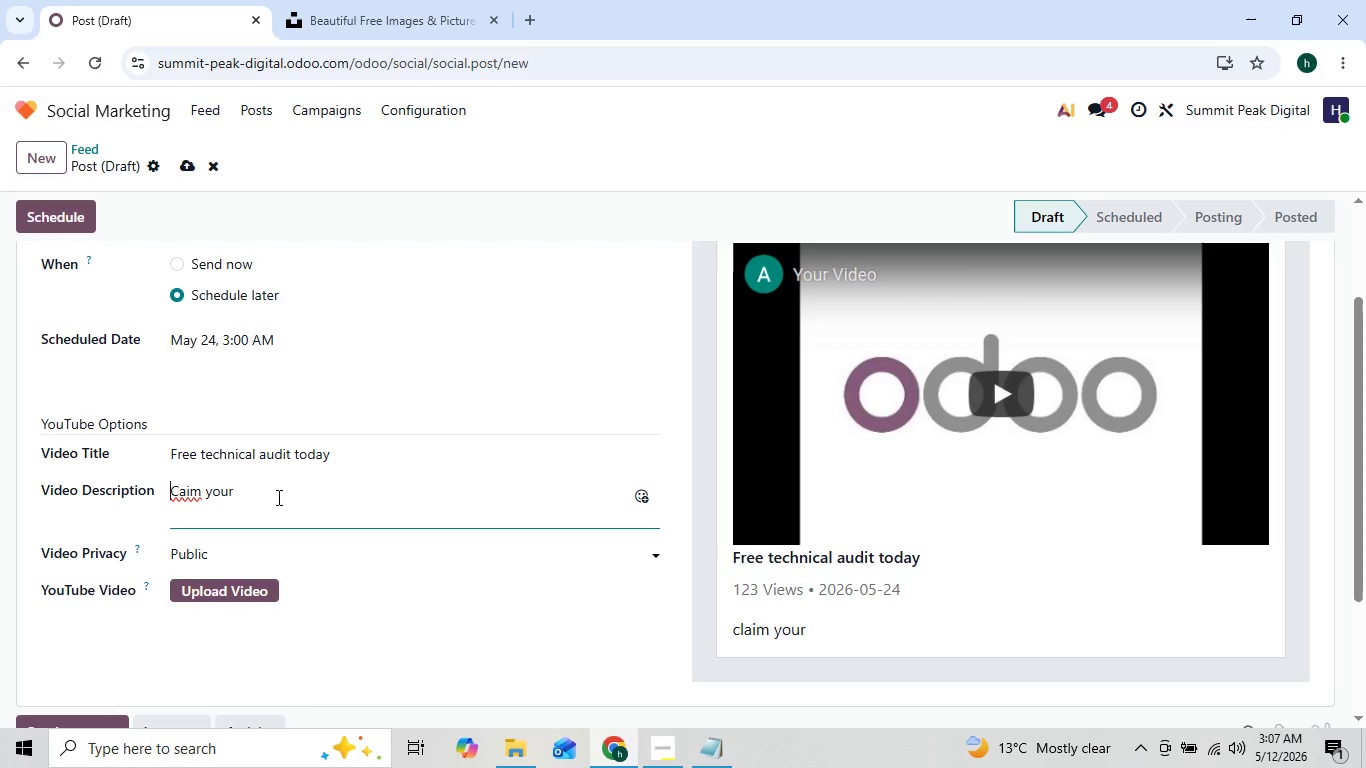 
key(ArrowLeft)
 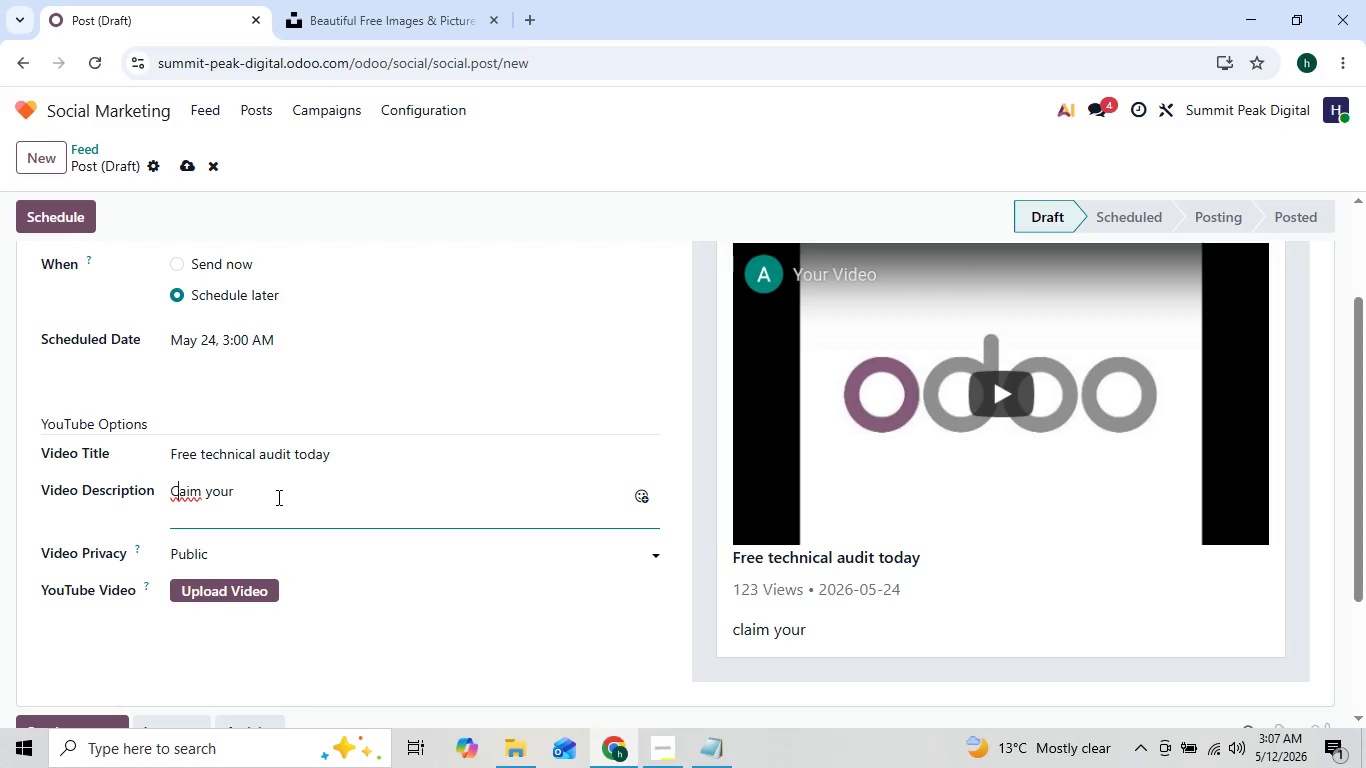 
key(ArrowRight)
 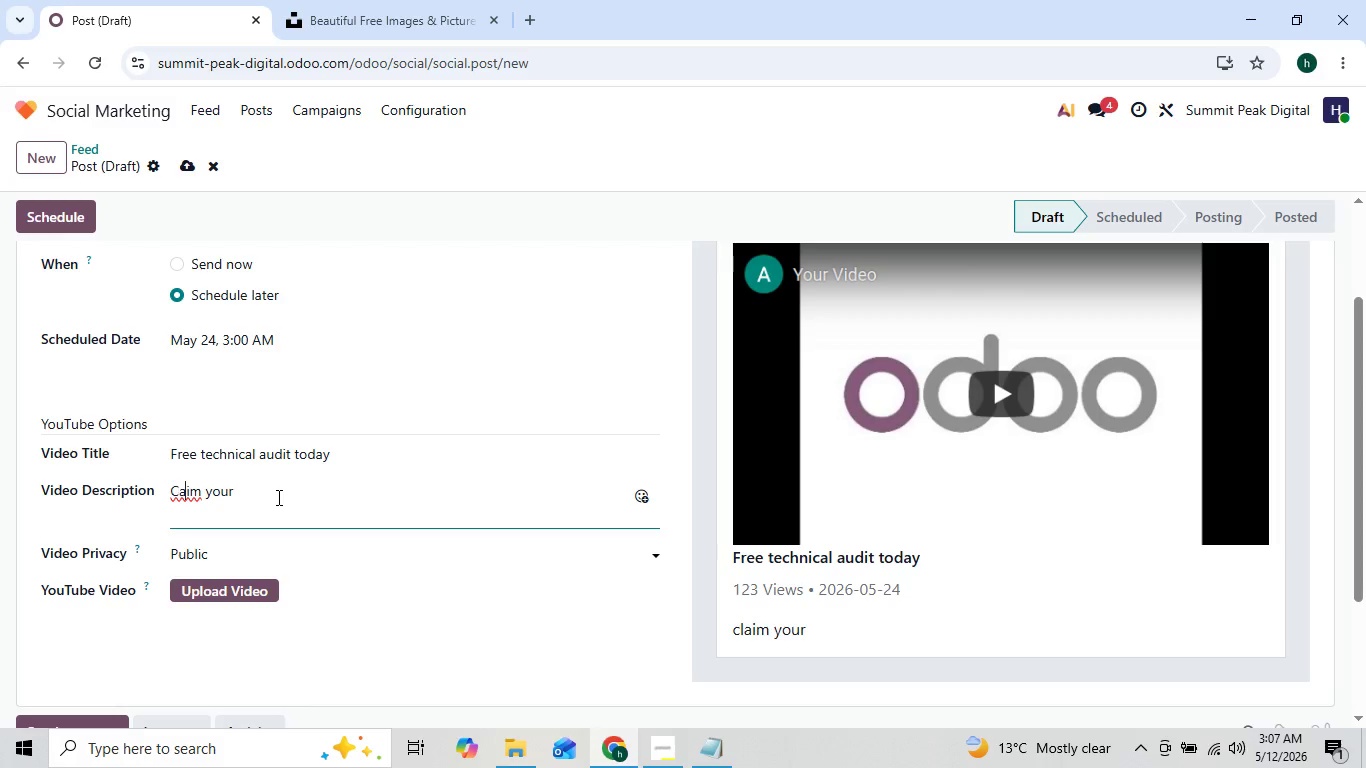 
key(ArrowRight)
 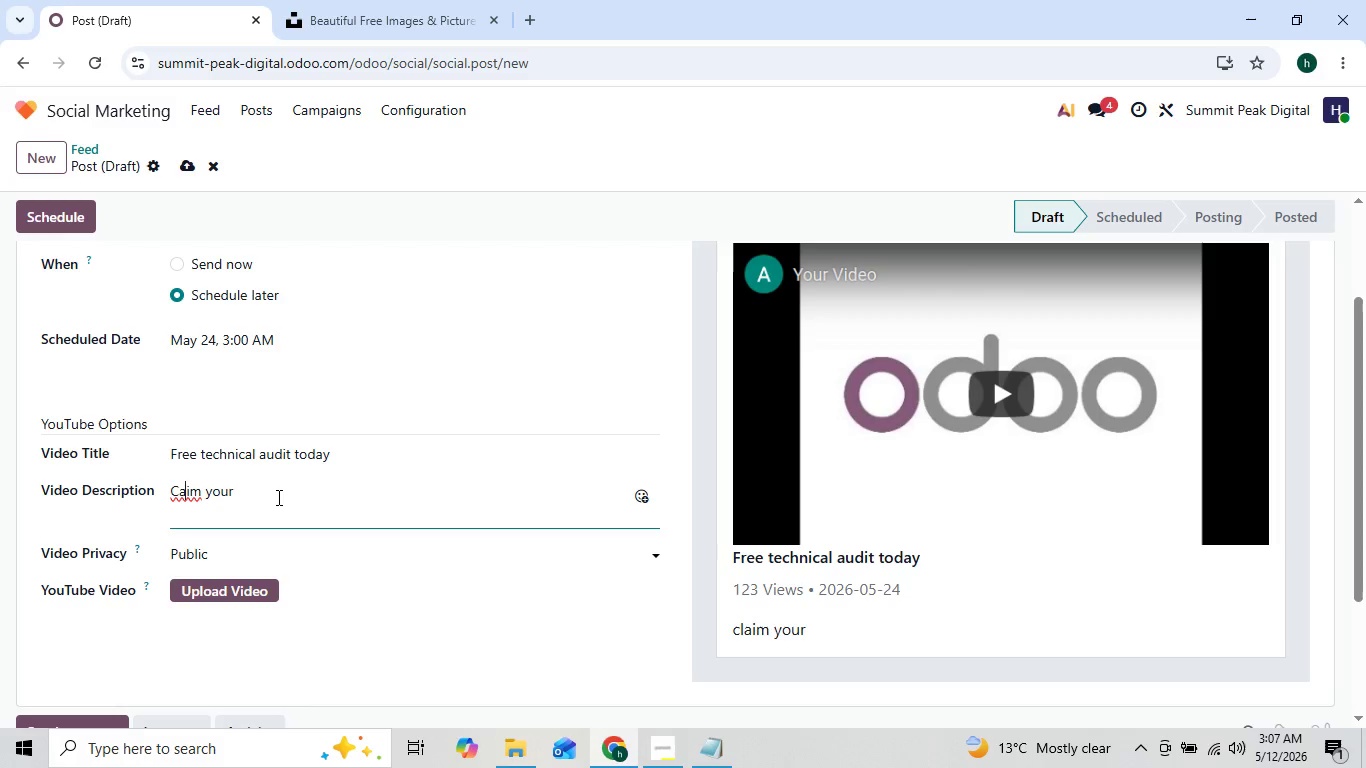 
key(ArrowRight)
 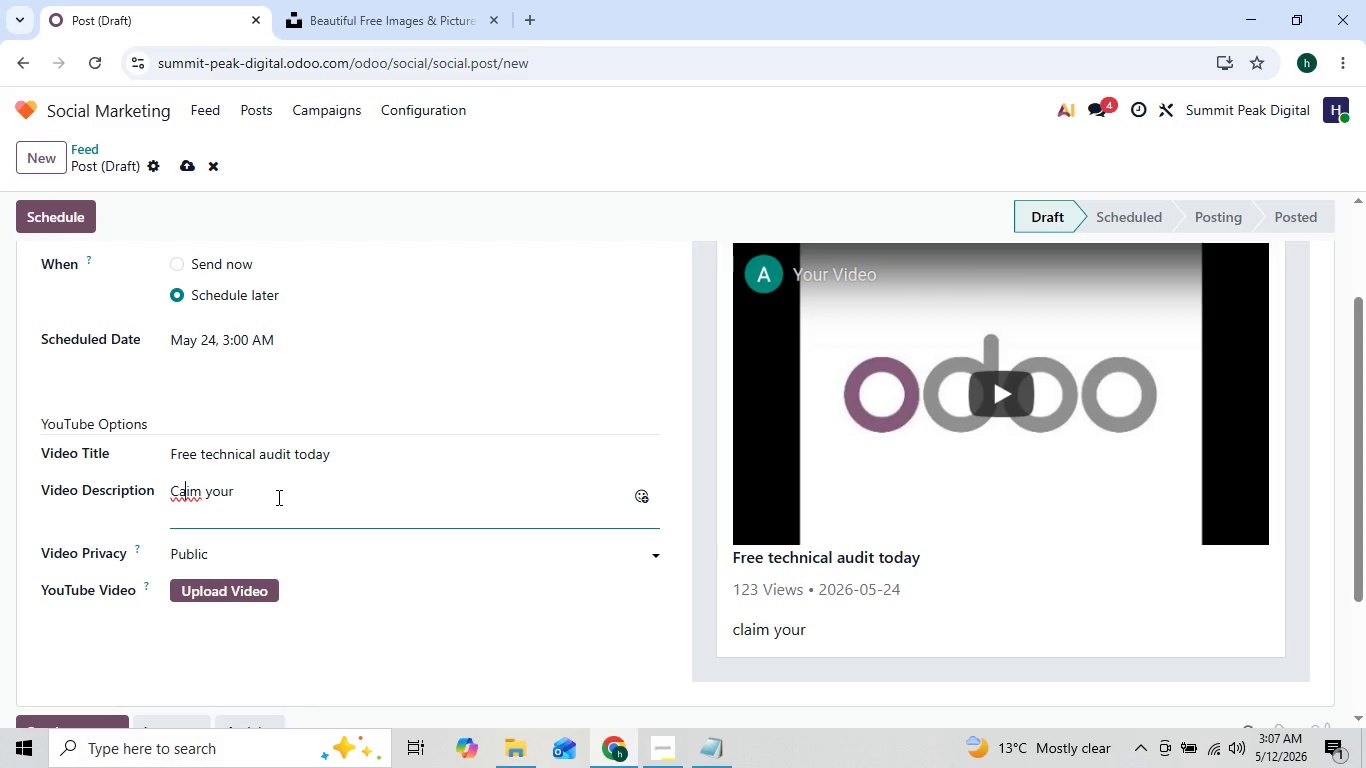 
key(ArrowLeft)
 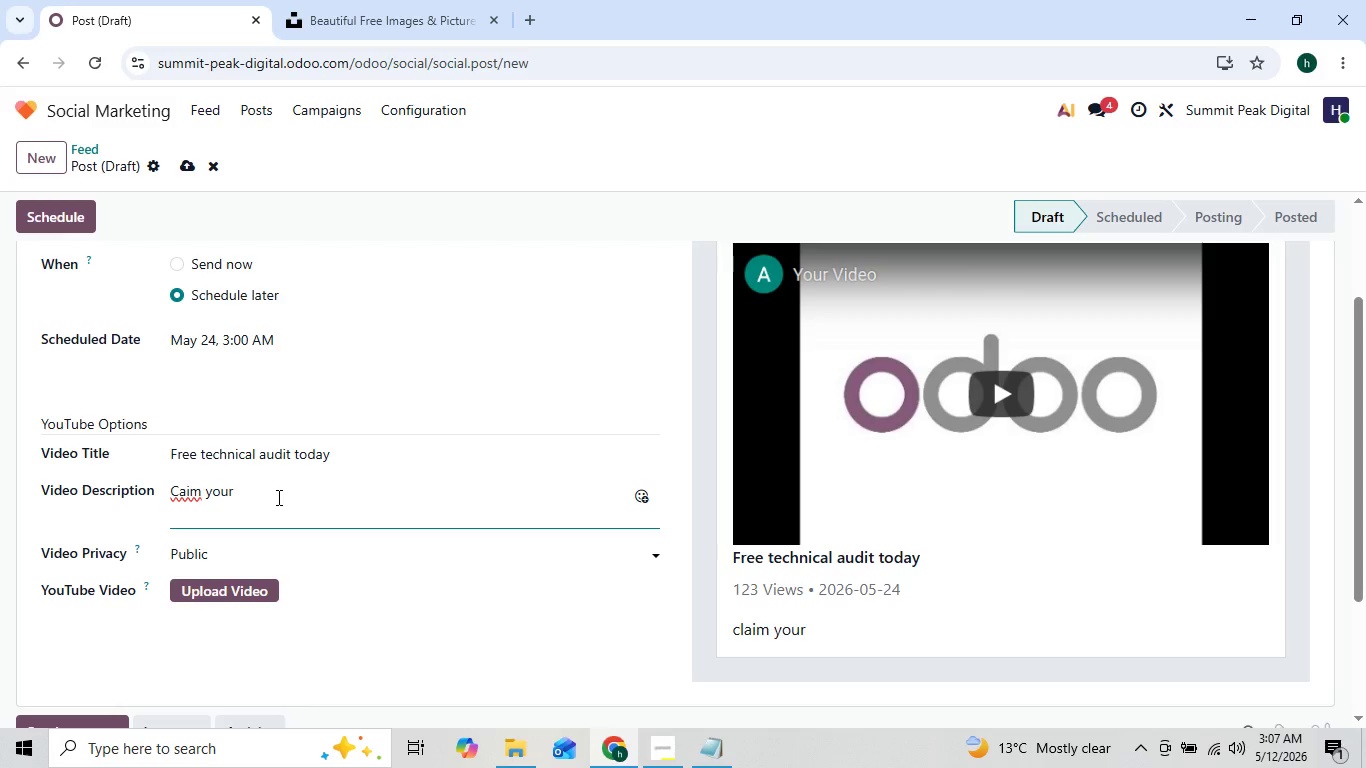 
key(ArrowLeft)
 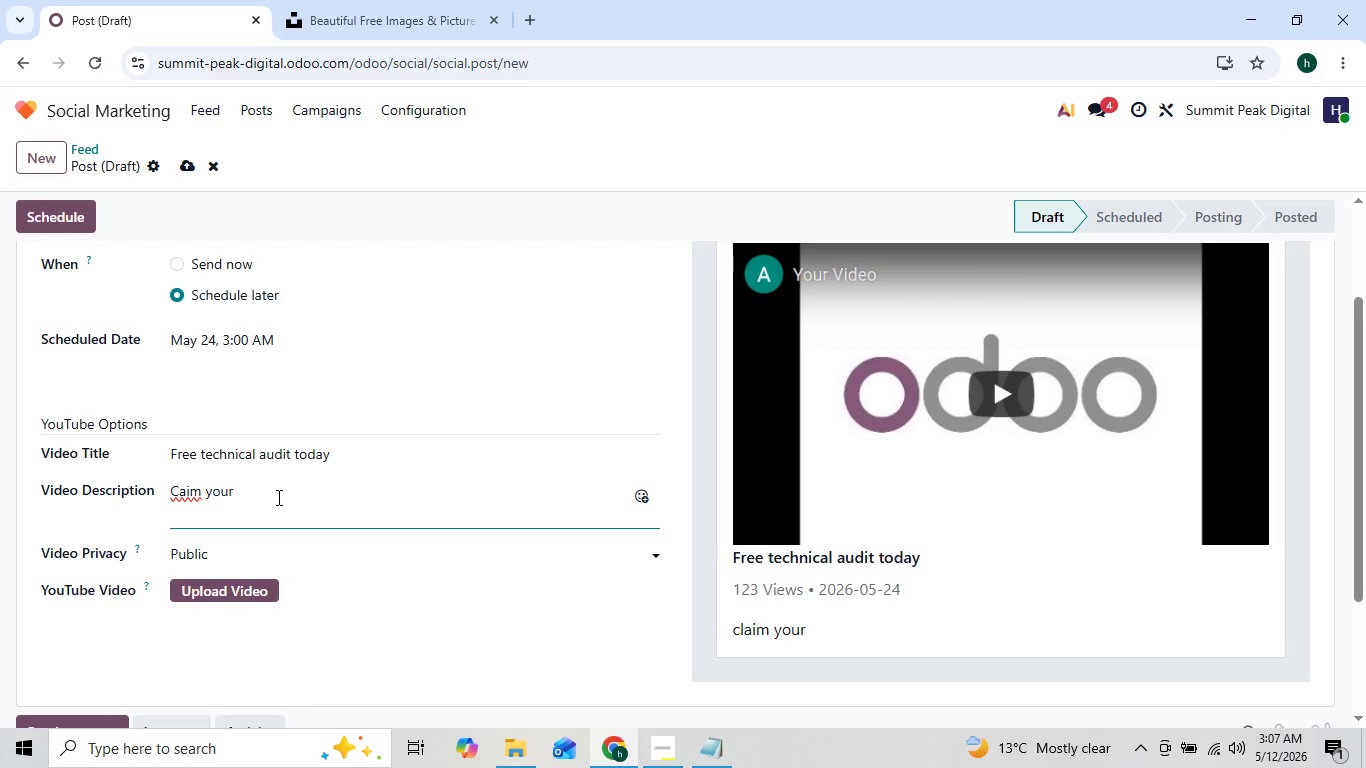 
key(ArrowRight)
 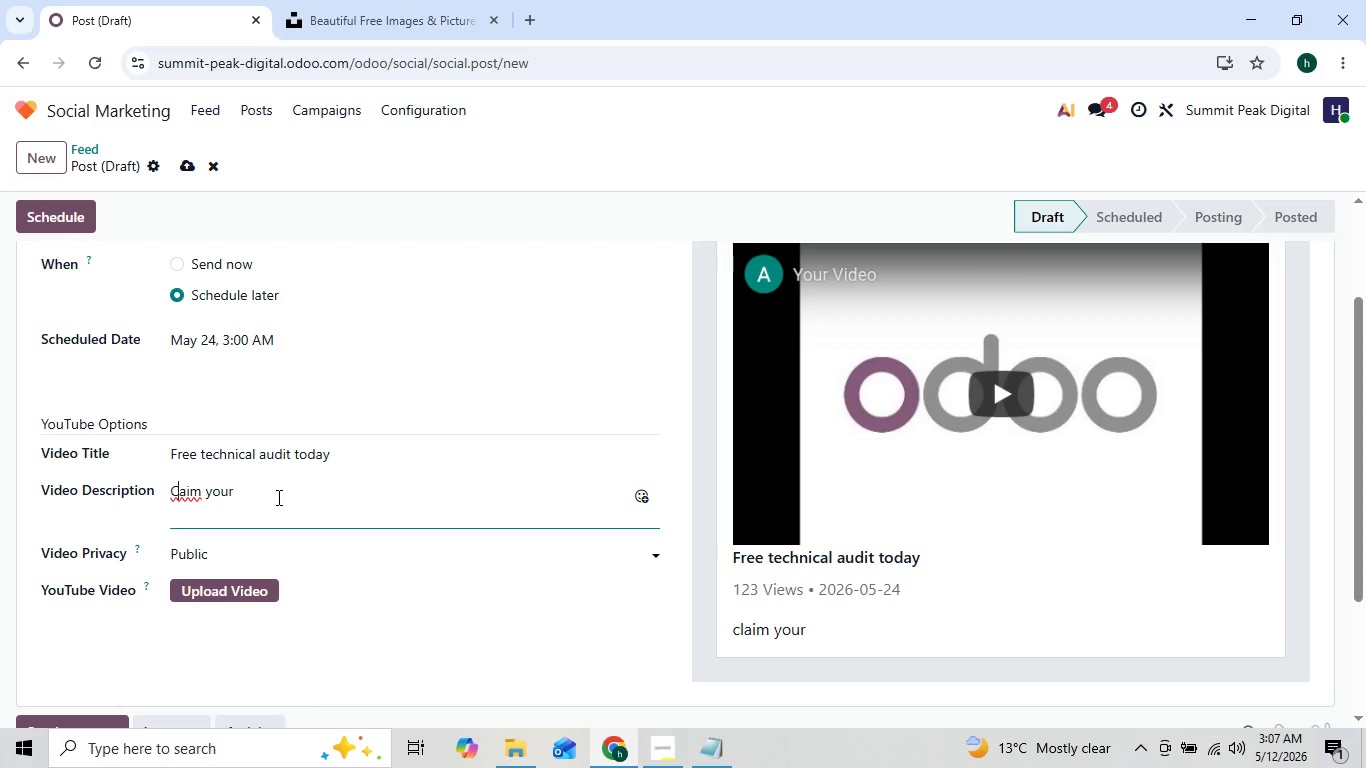 
key(ArrowLeft)
 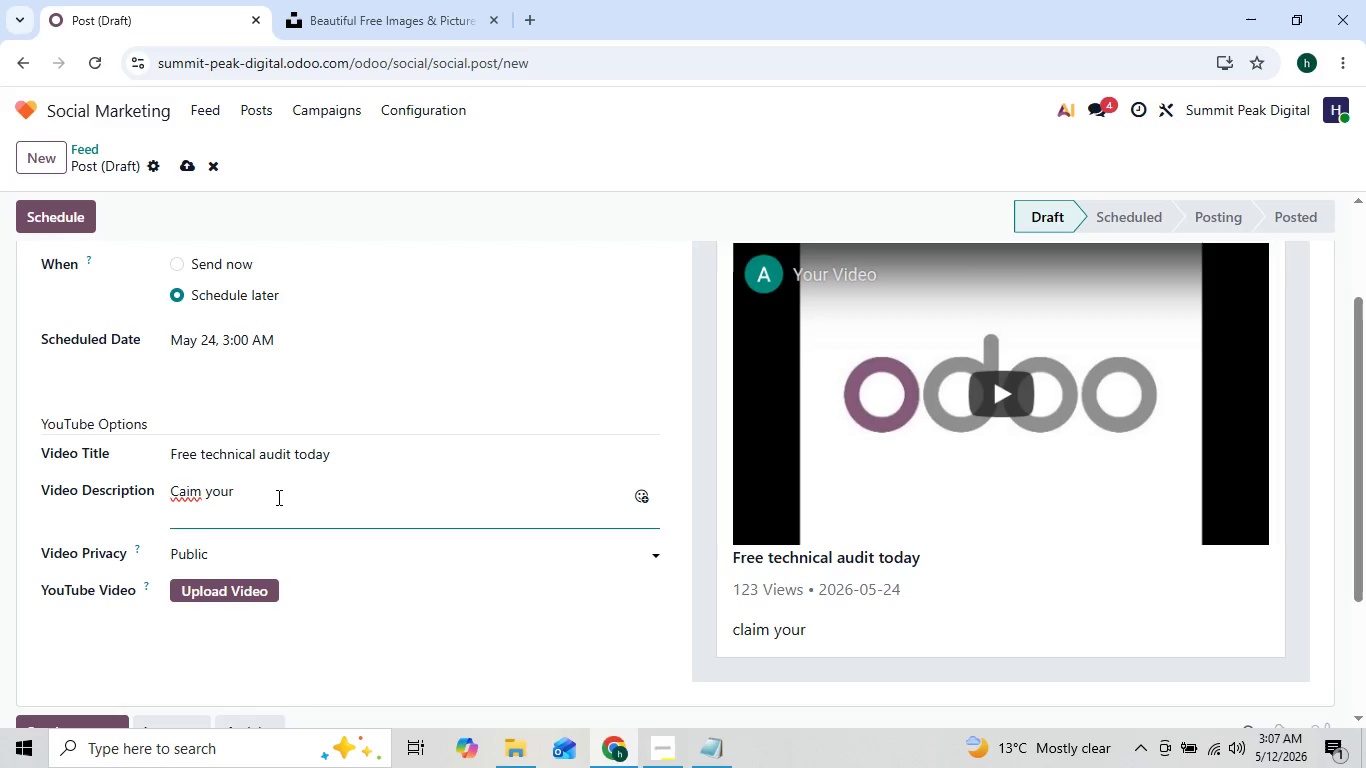 
key(L)
 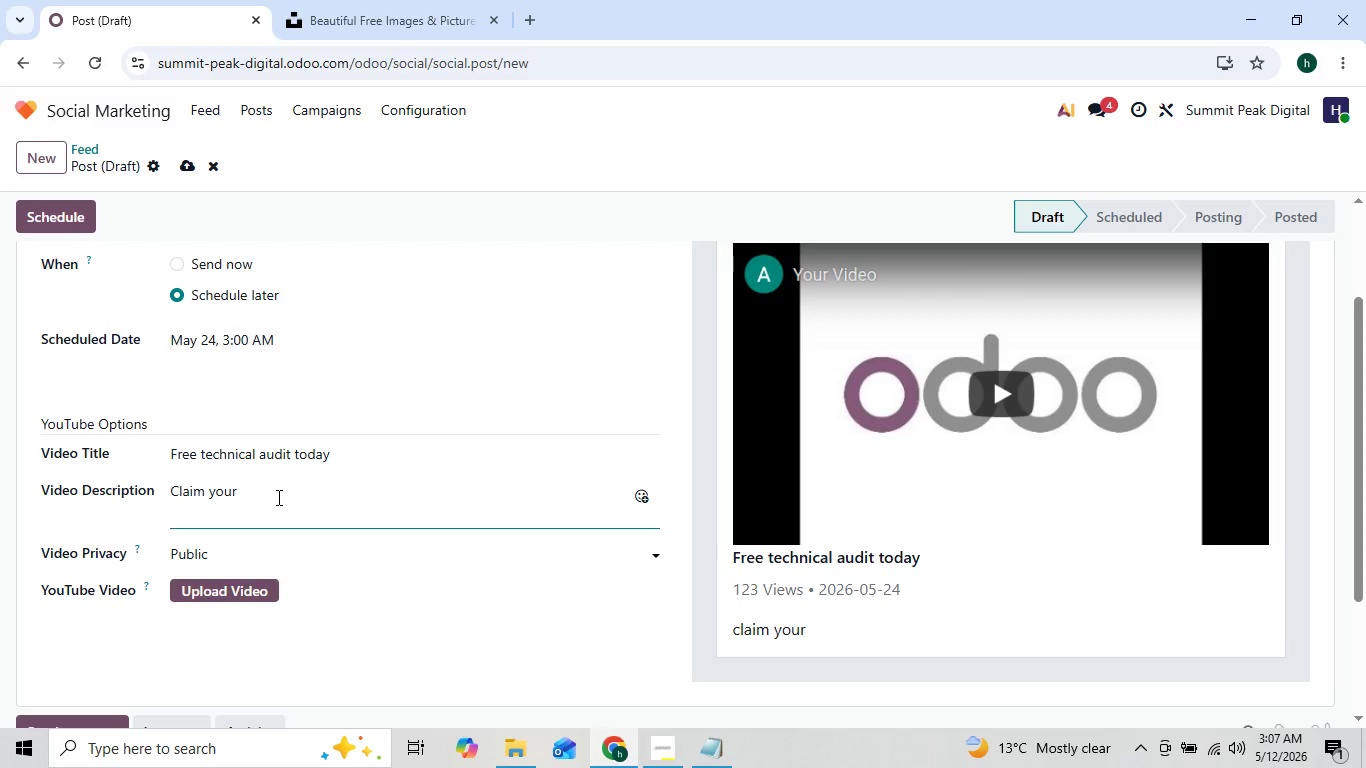 
key(ArrowRight)
 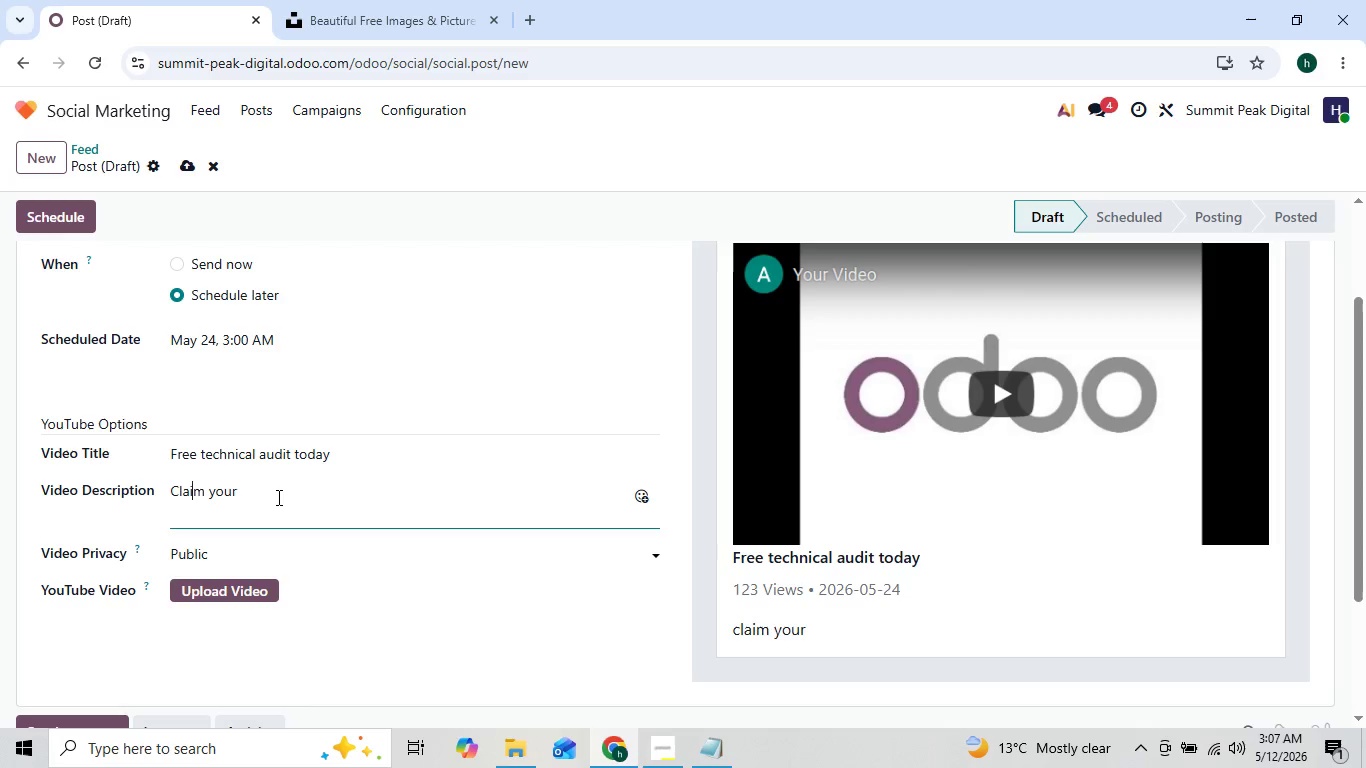 
key(ArrowRight)
 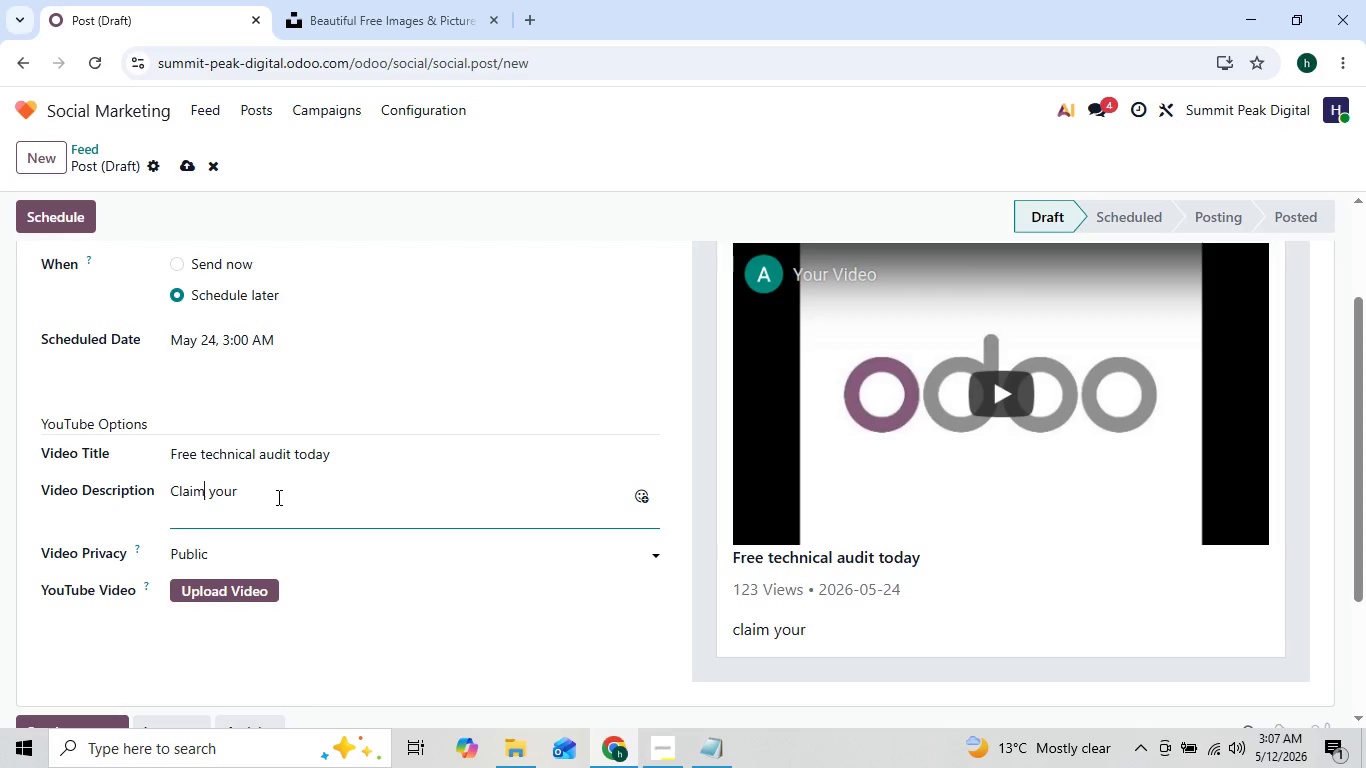 
key(ArrowRight)
 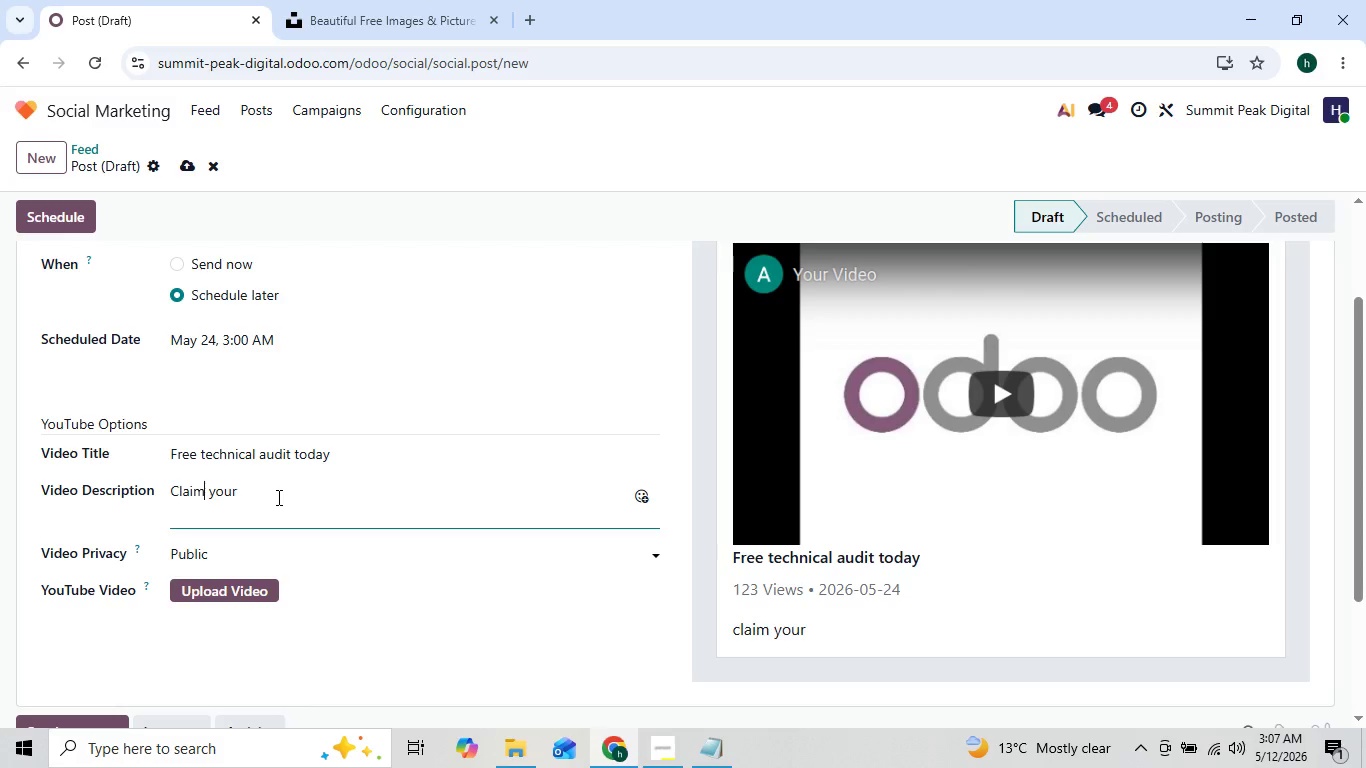 
key(ArrowRight)
 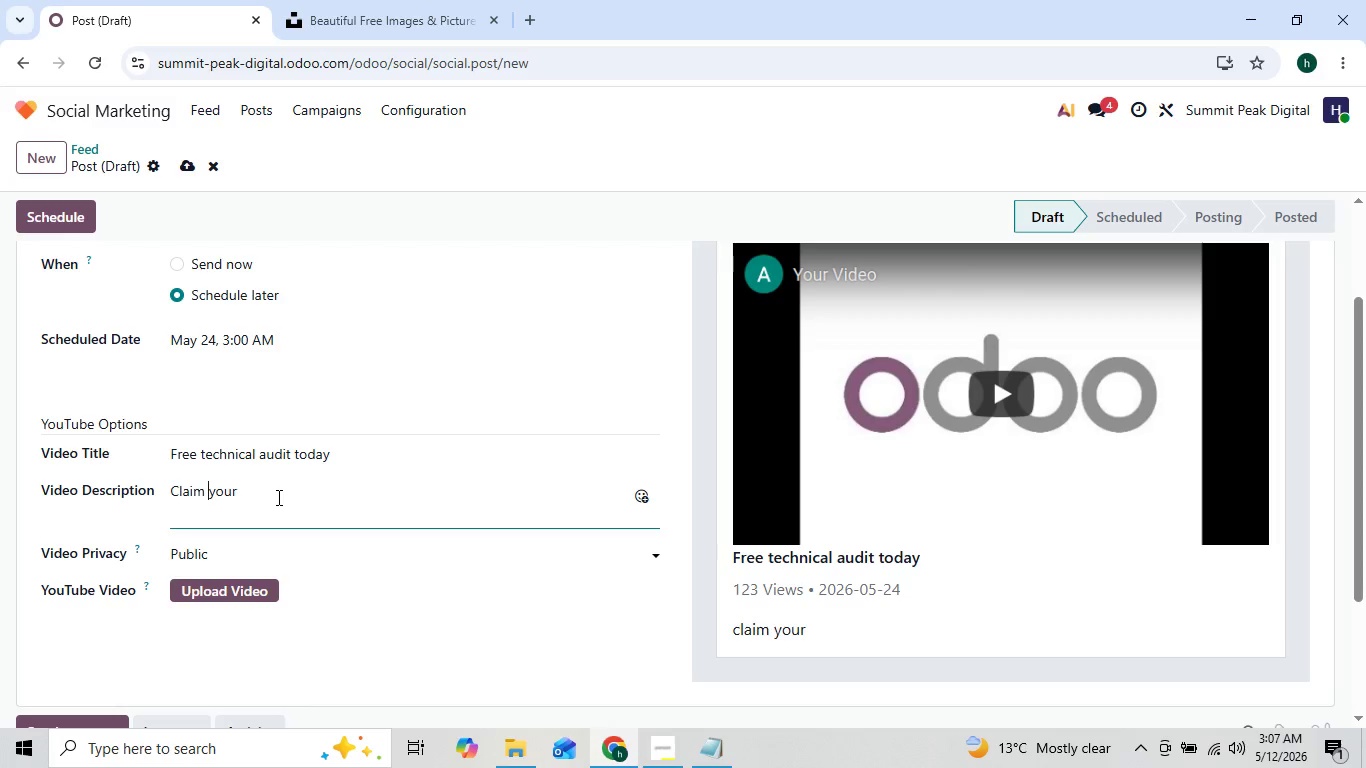 
key(ArrowRight)
 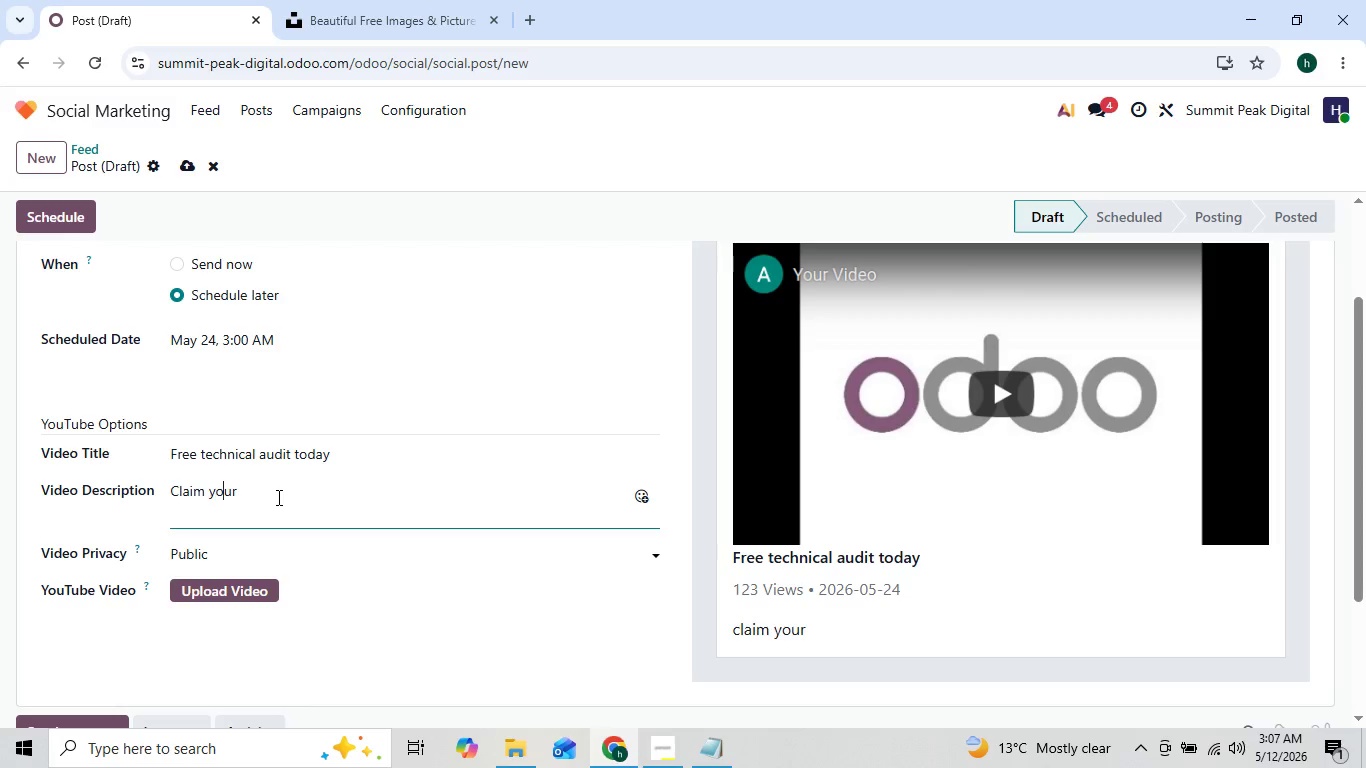 
key(ArrowRight)
 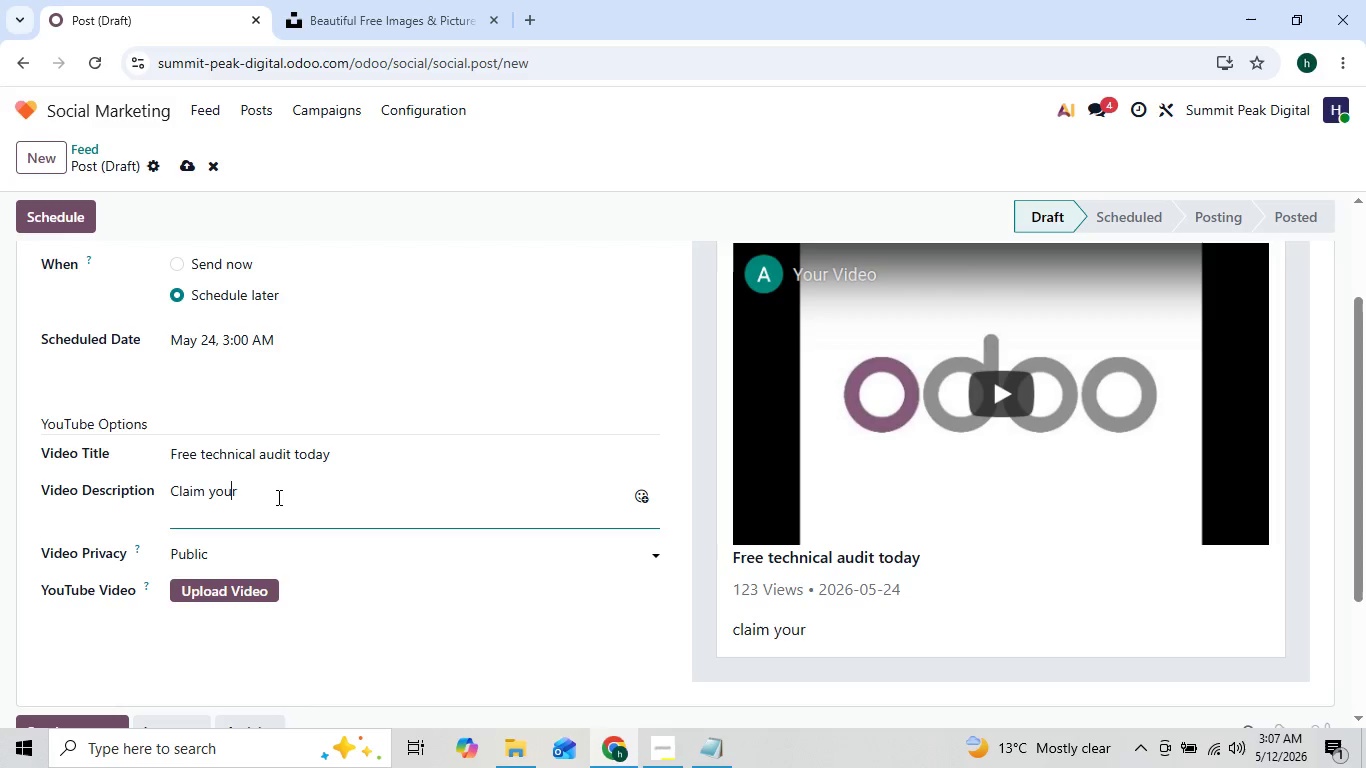 
key(ArrowRight)
 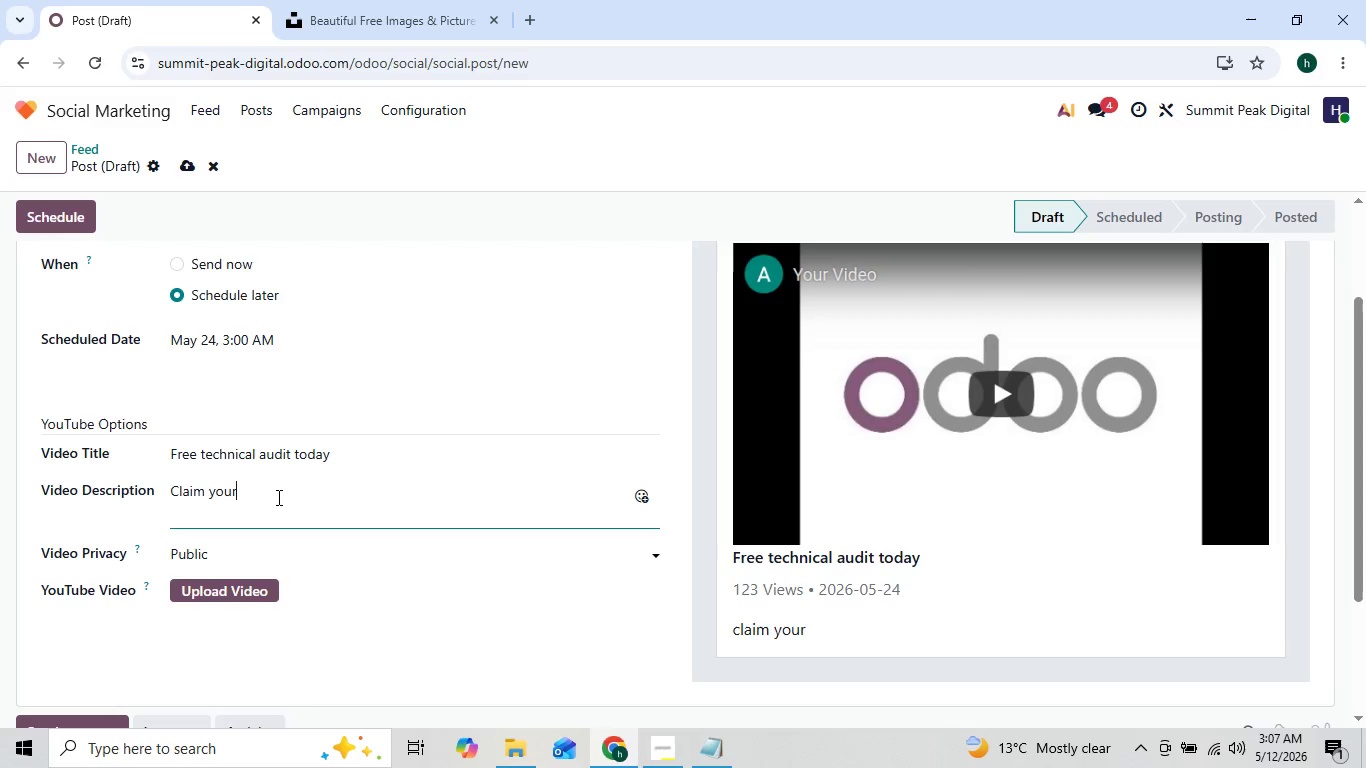 
key(ArrowRight)
 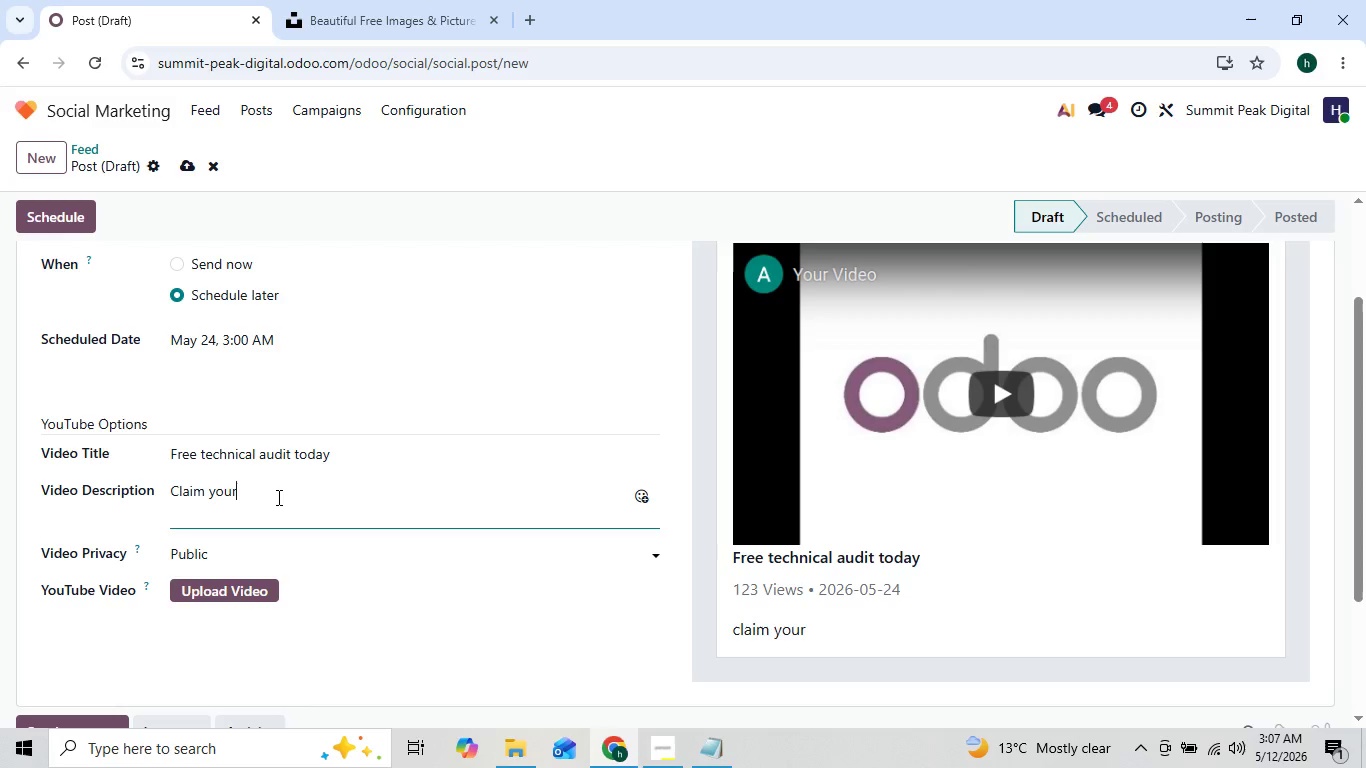 
type( compliment)
 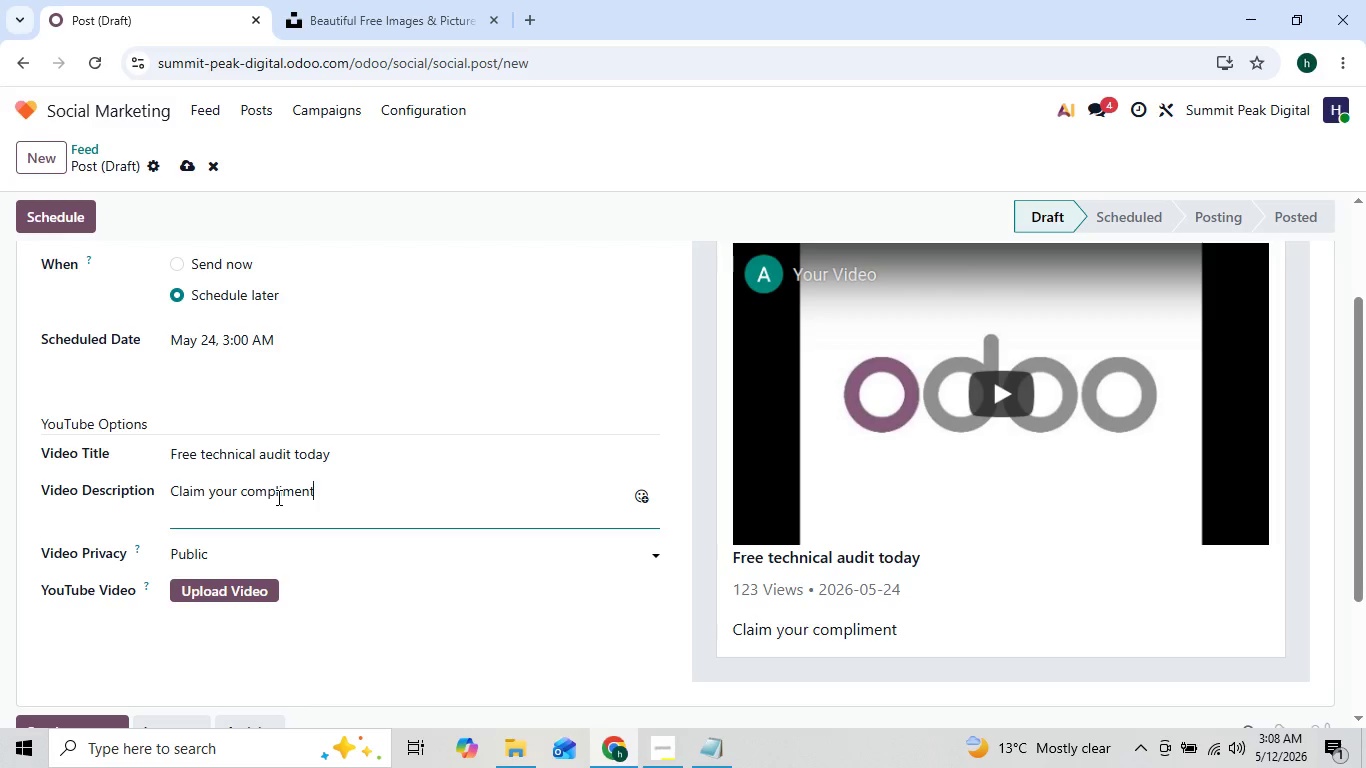 
type(ary audit today)
 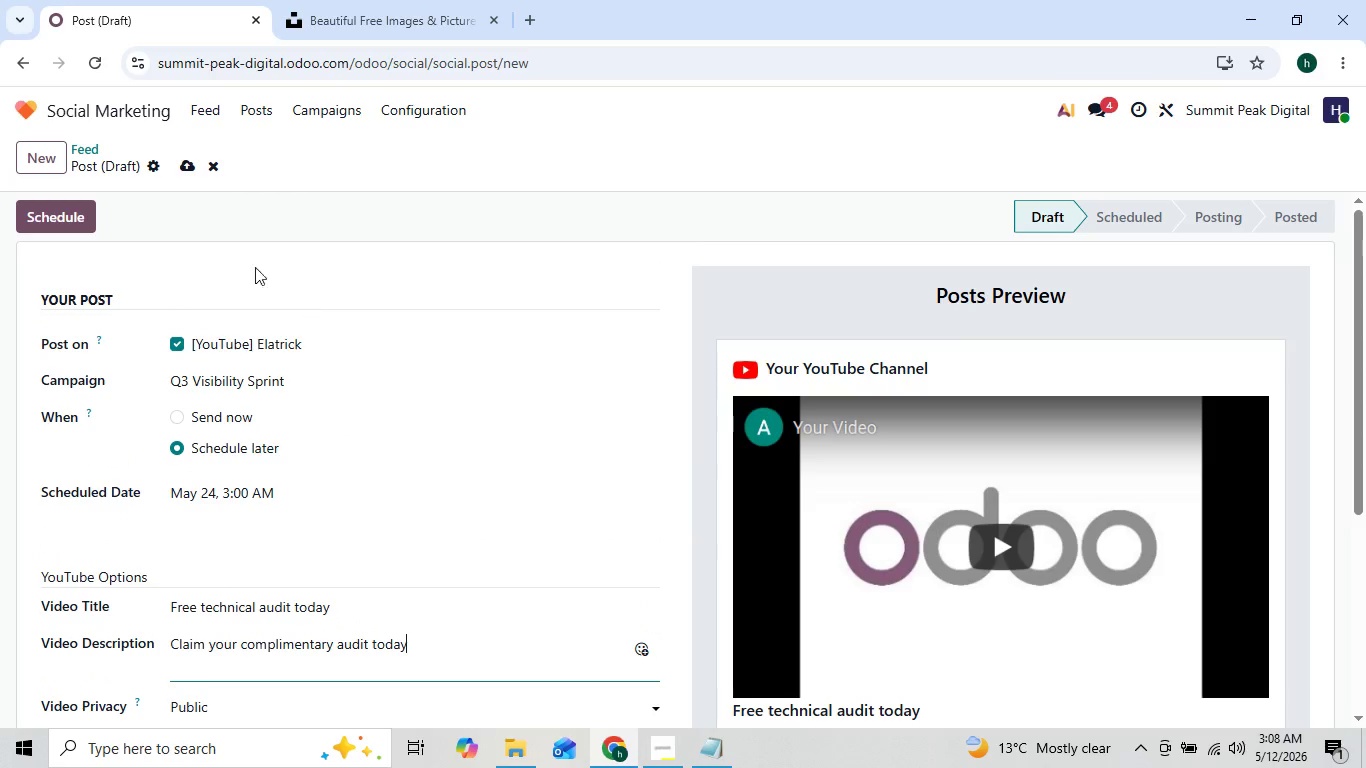 
left_click([185, 163])
 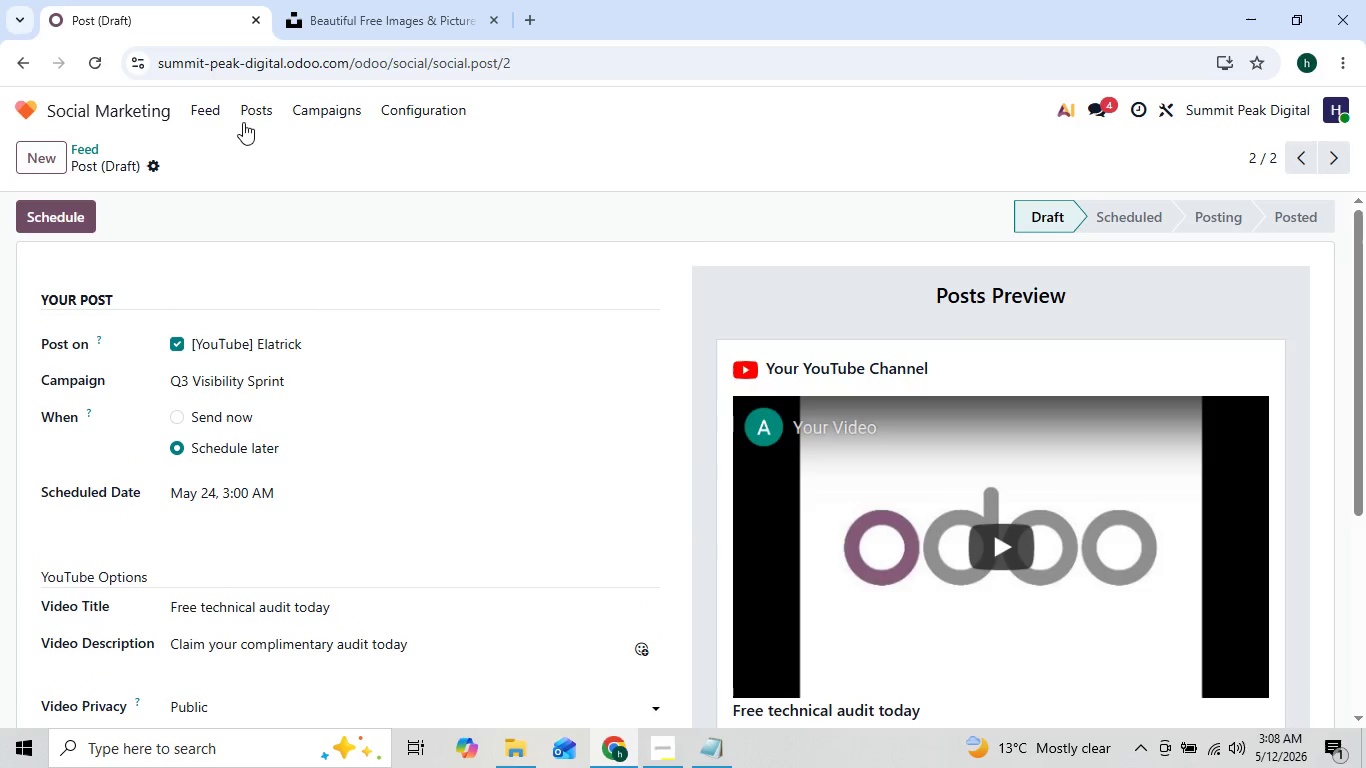 
left_click([247, 117])
 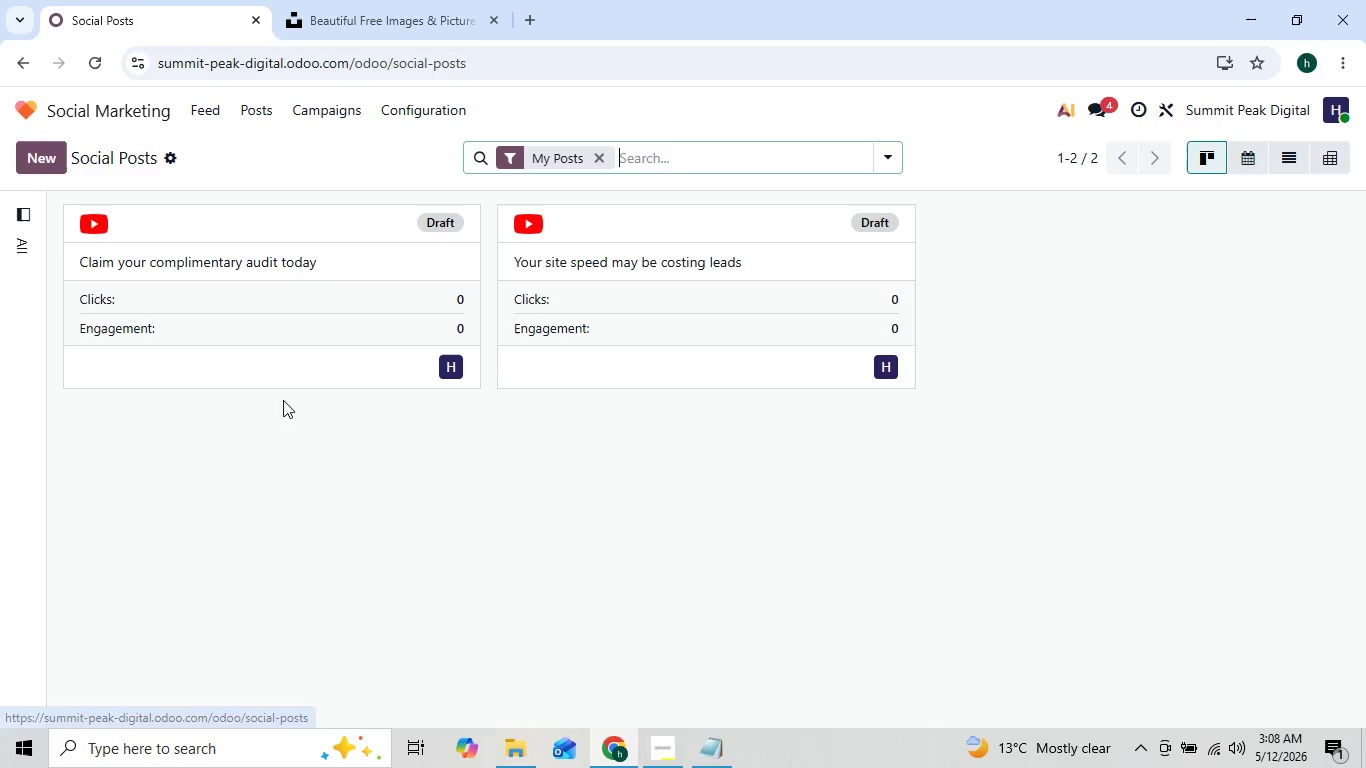 
left_click([269, 506])
 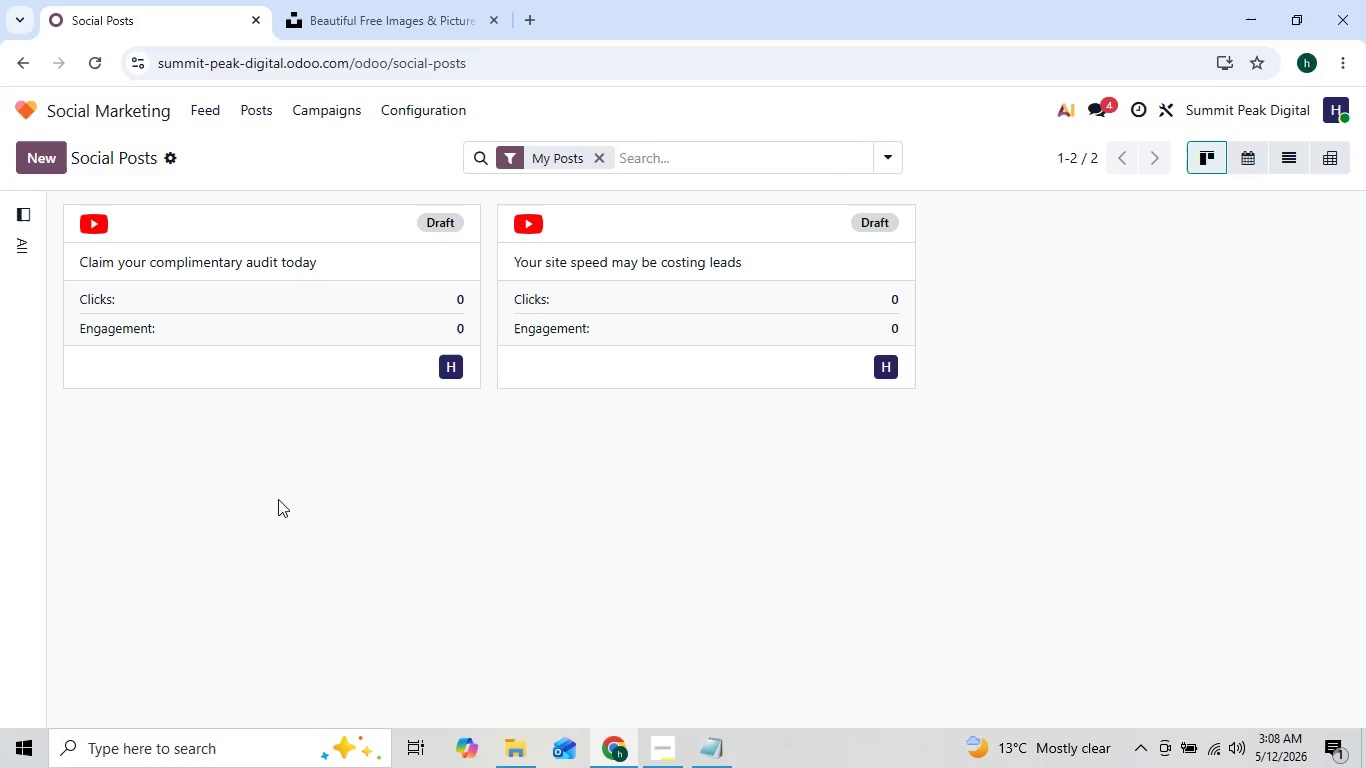 
left_click([321, 495])
 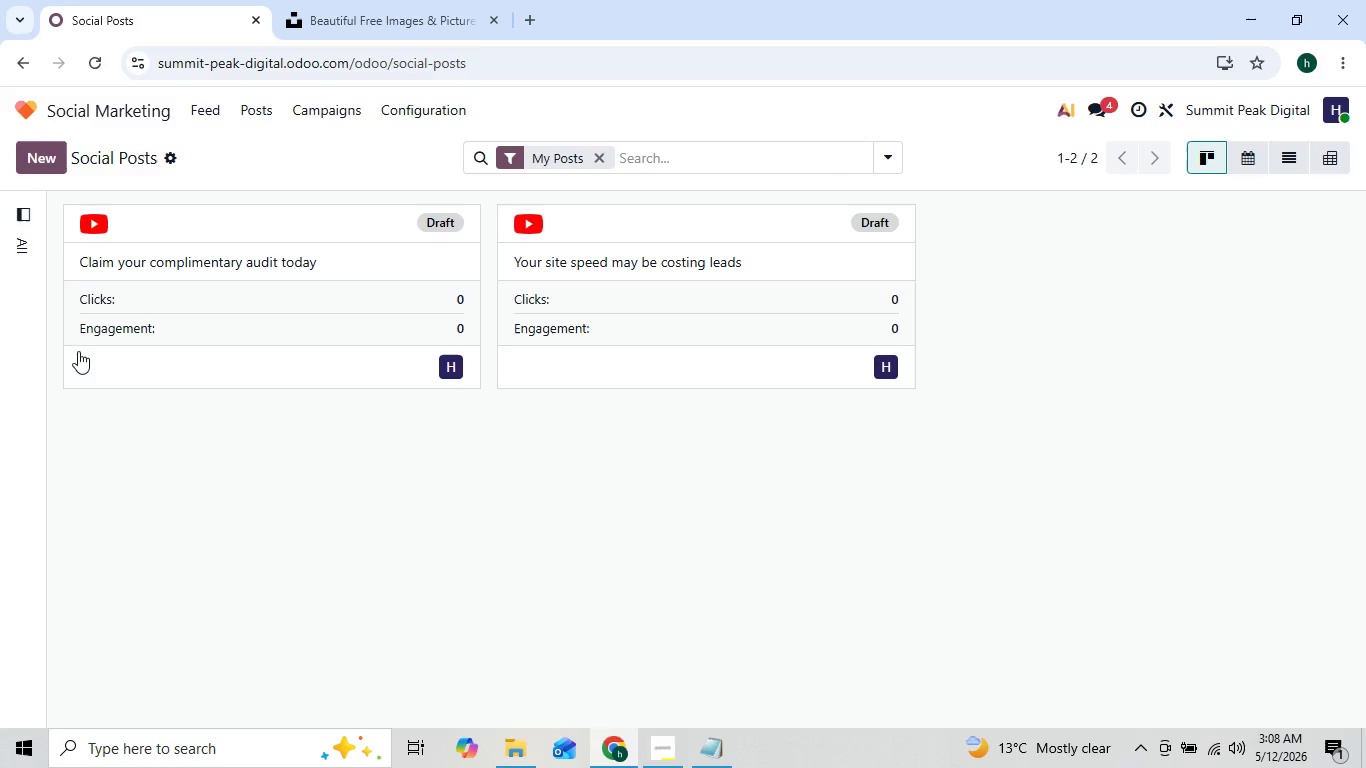 
left_click([15, 218])
 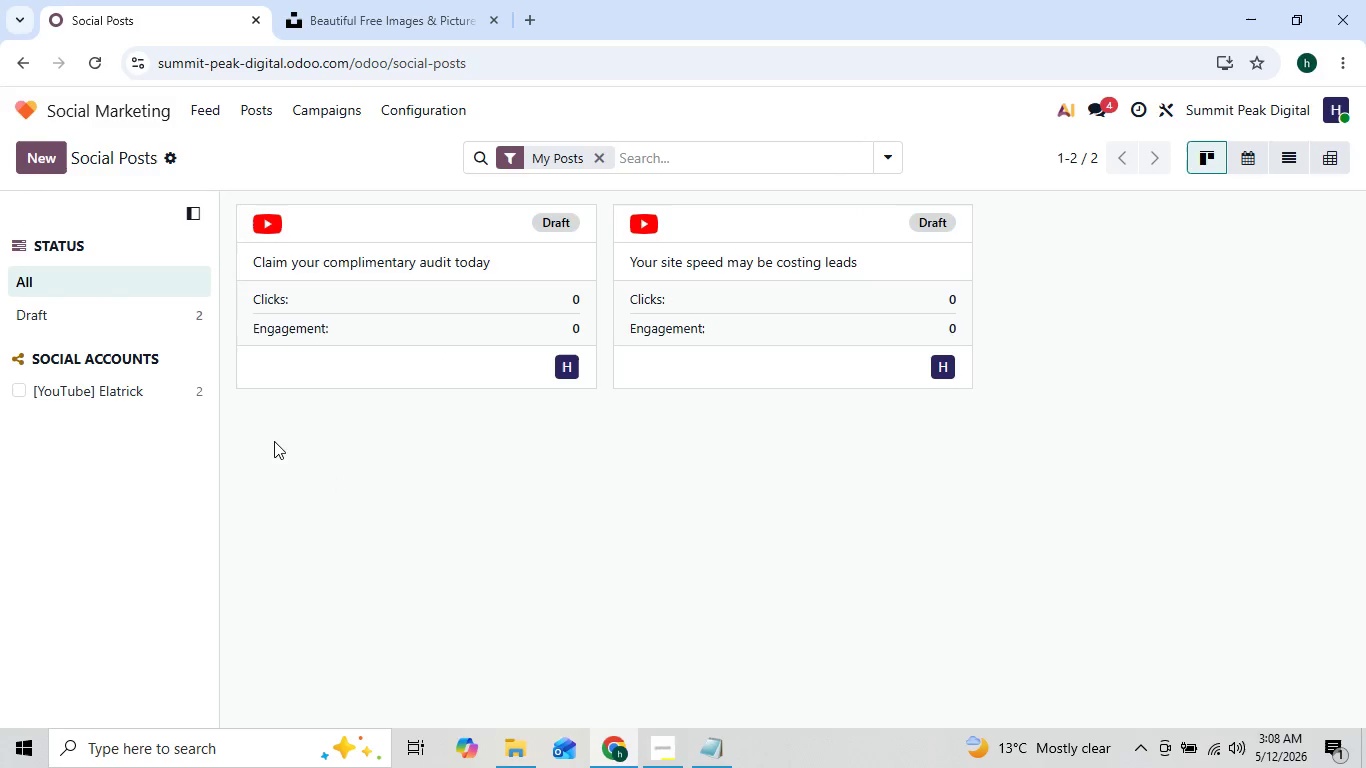 
left_click([346, 488])
 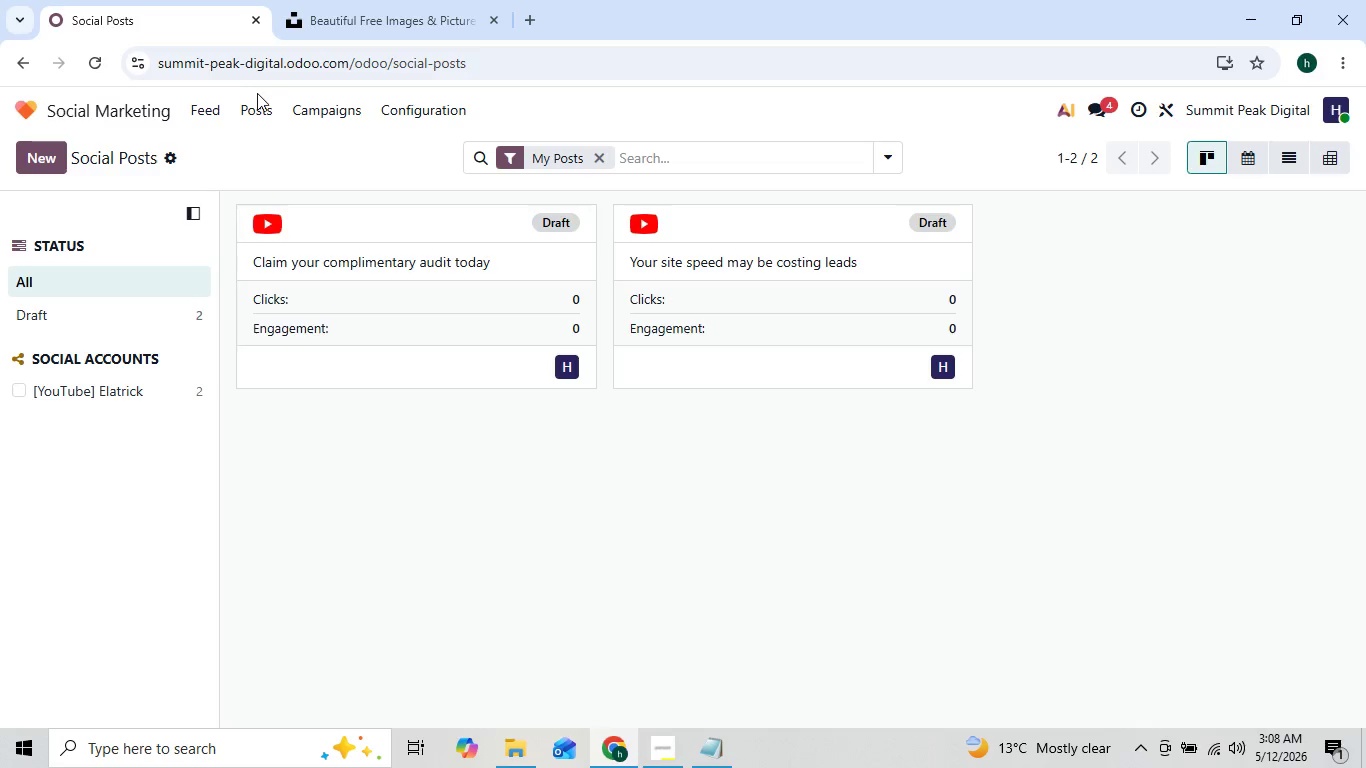 
left_click([154, 115])
 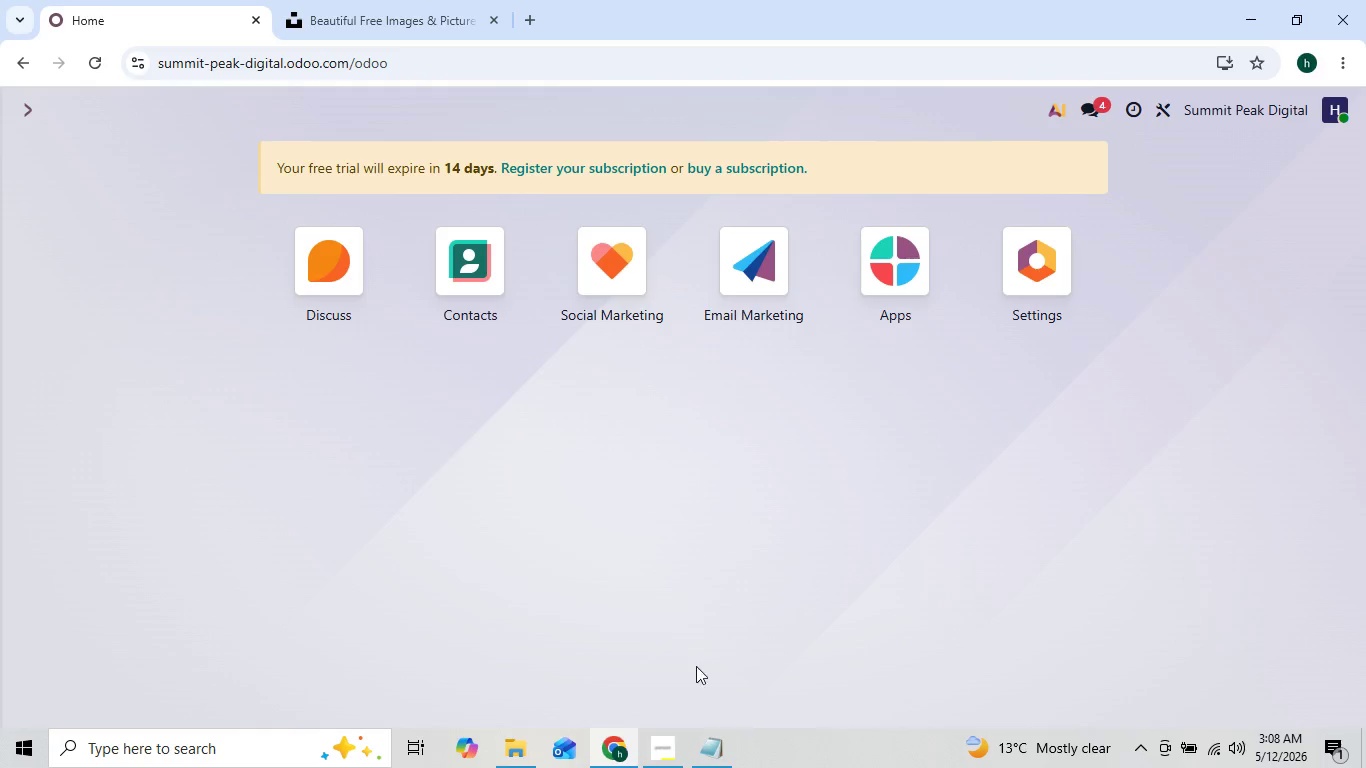 
wait(5.45)
 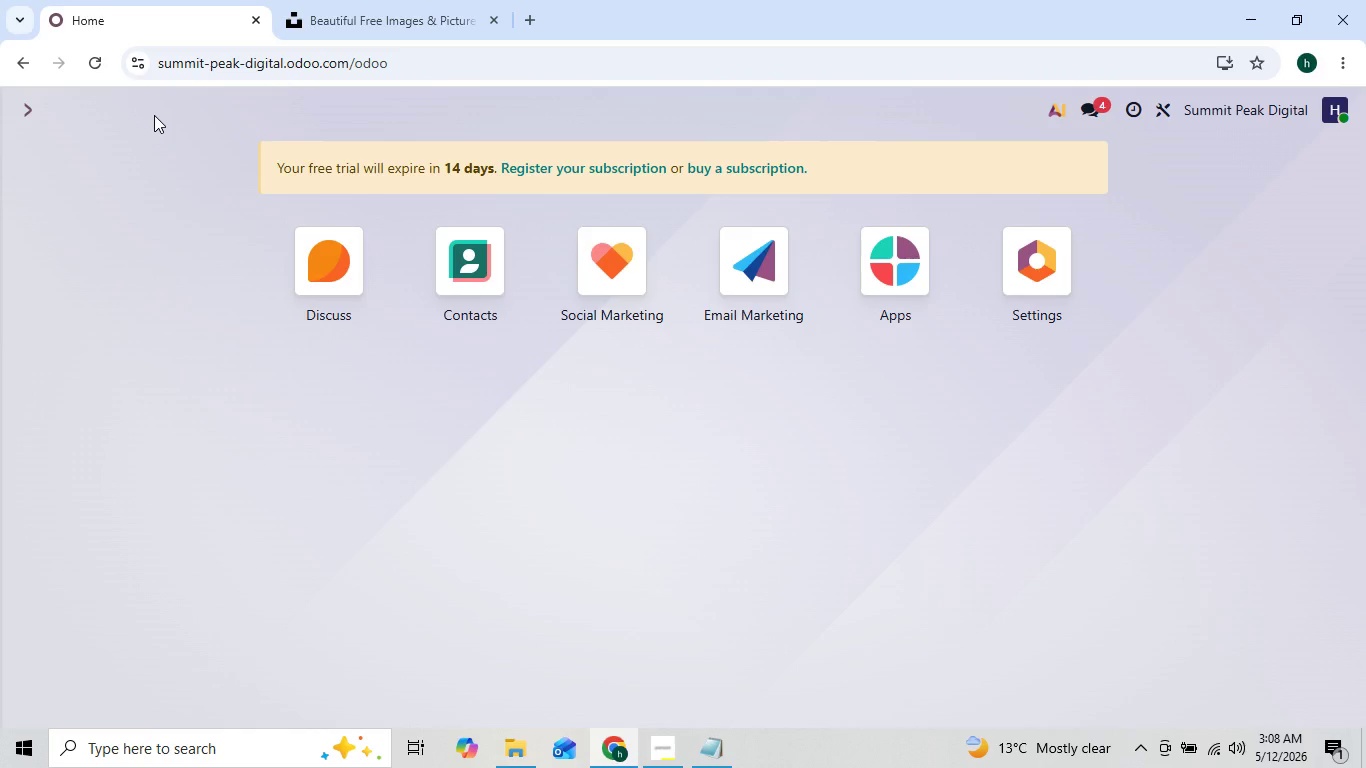 
left_click([680, 750])